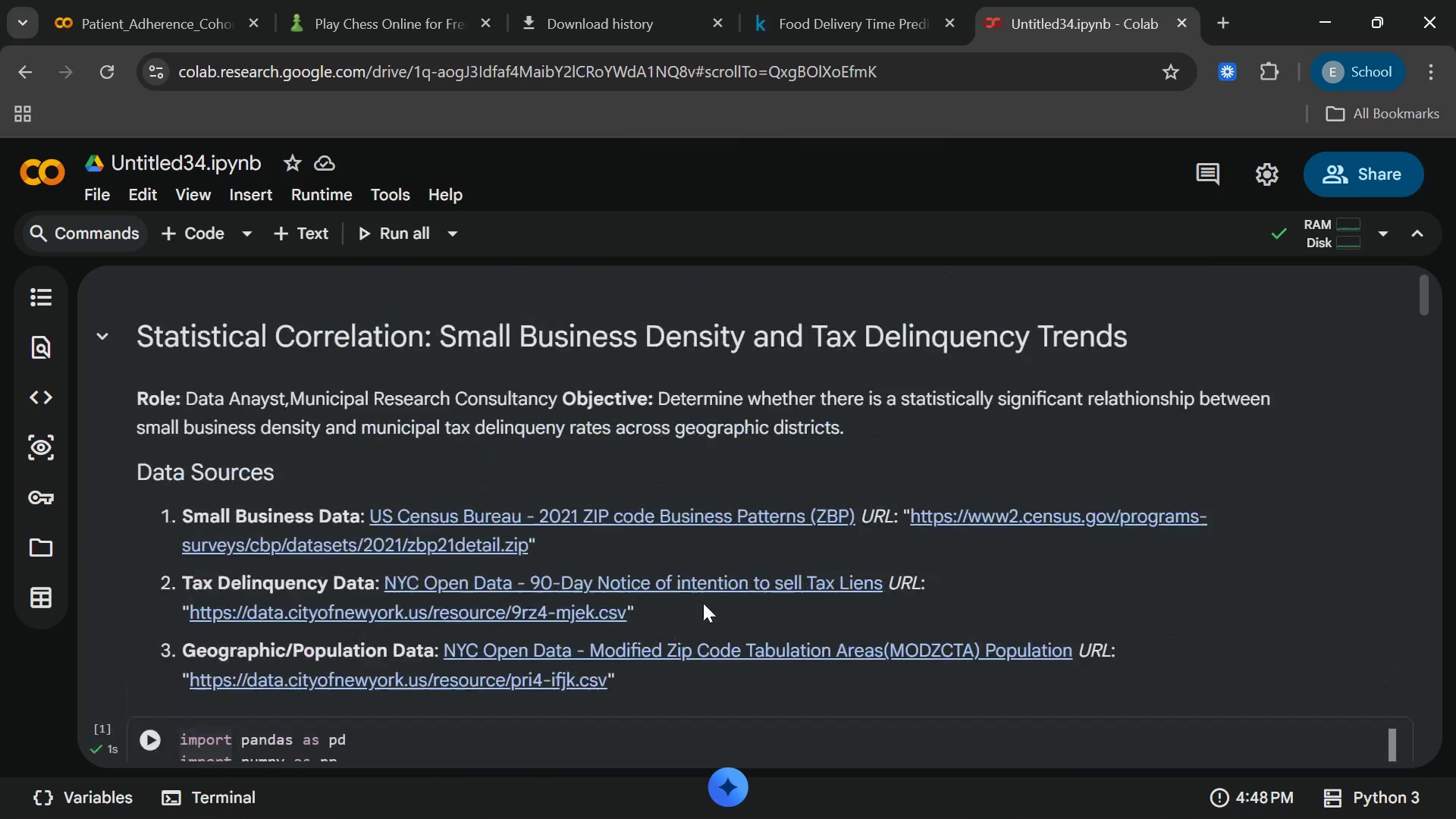 
left_click([302, 237])
 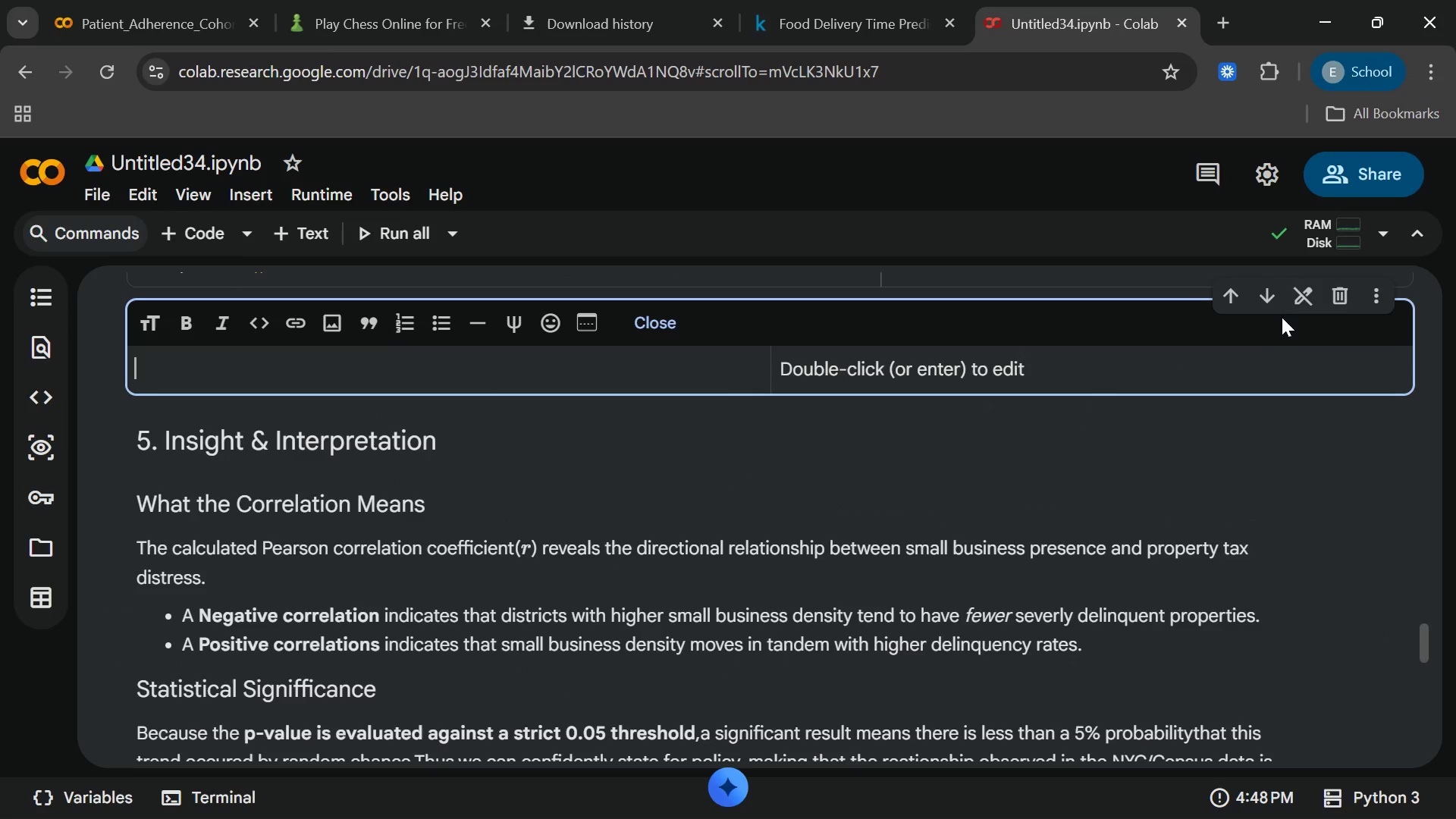 
left_click([1335, 300])
 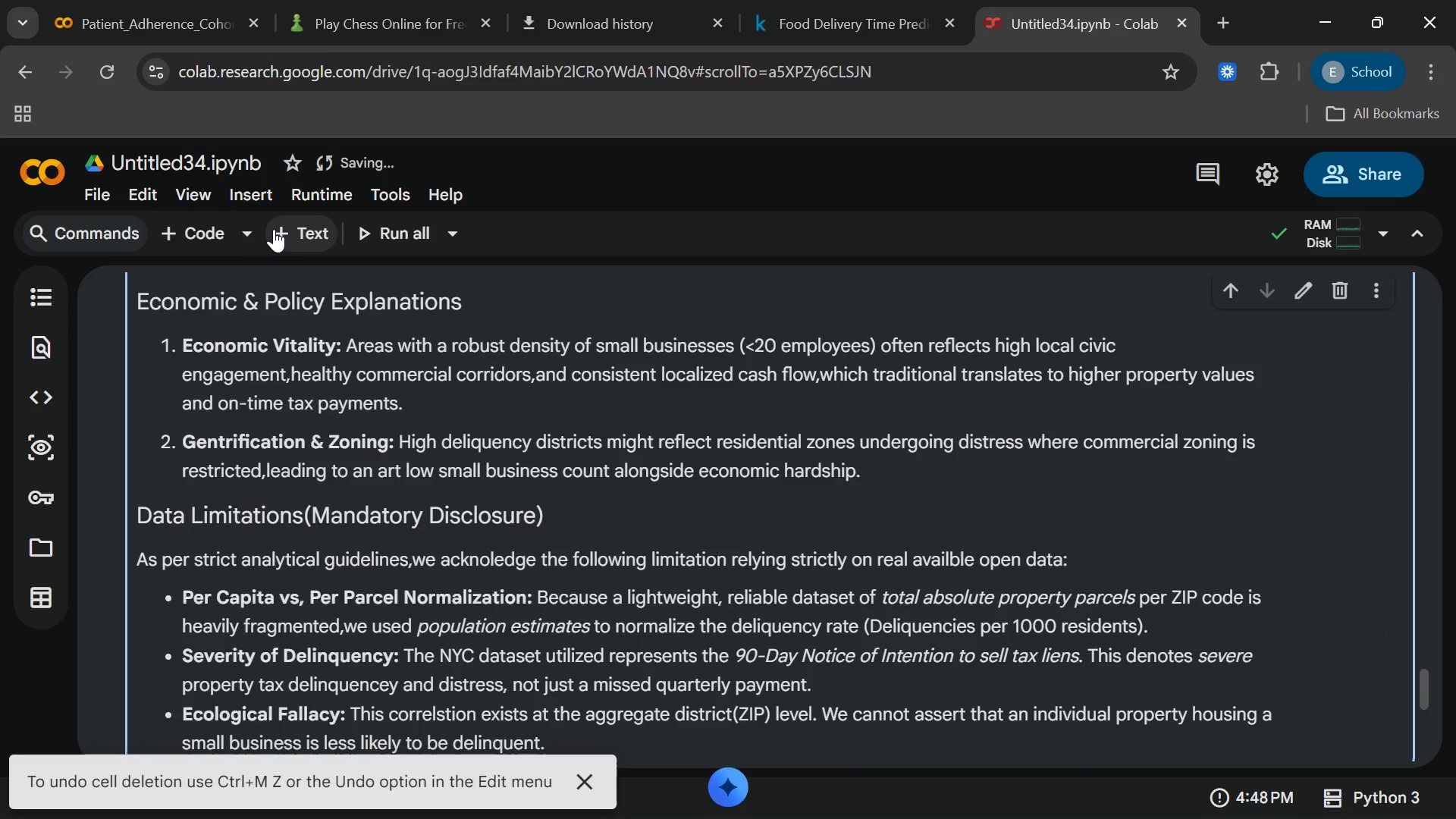 
left_click([274, 229])
 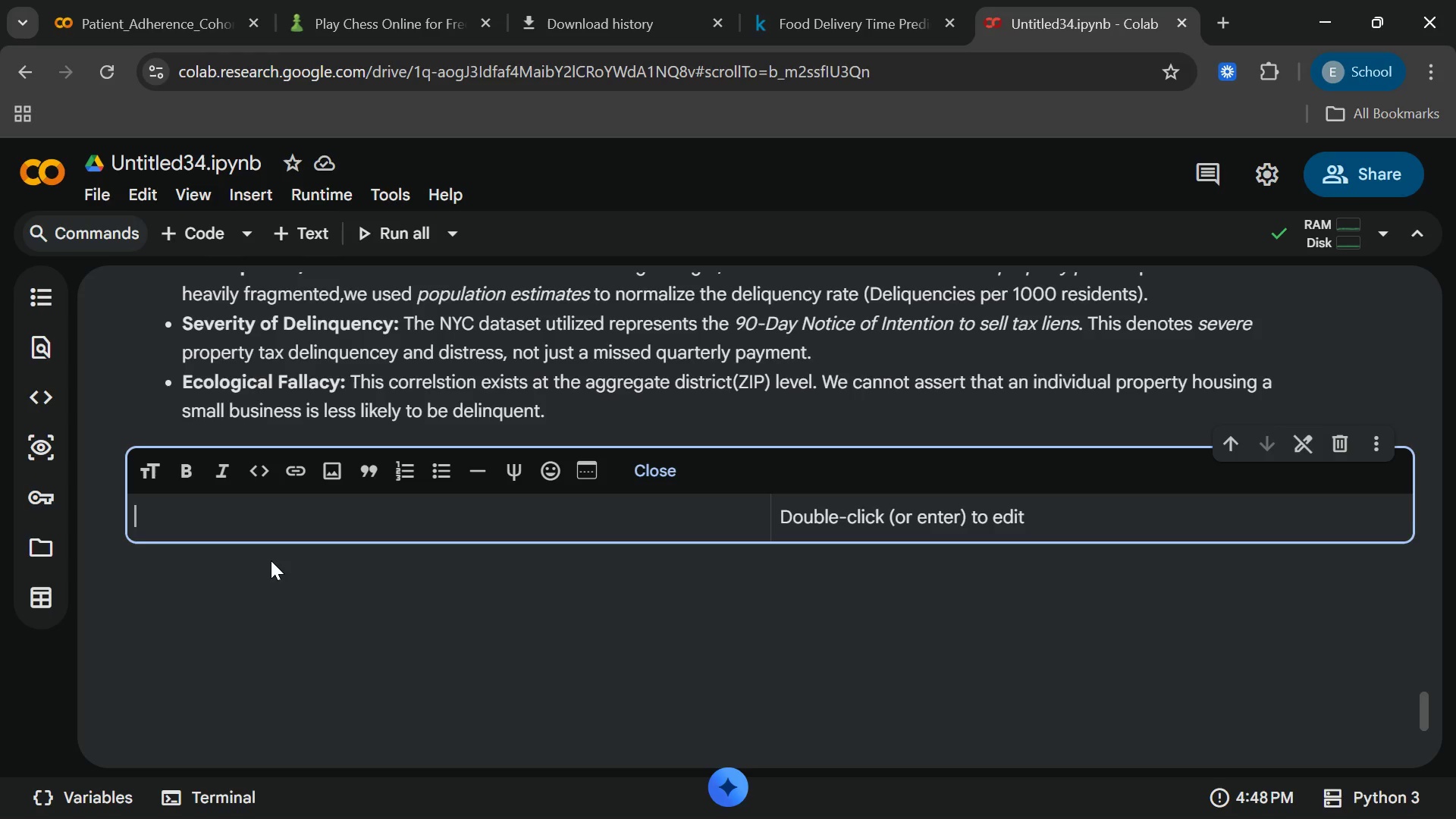 
wait(19.7)
 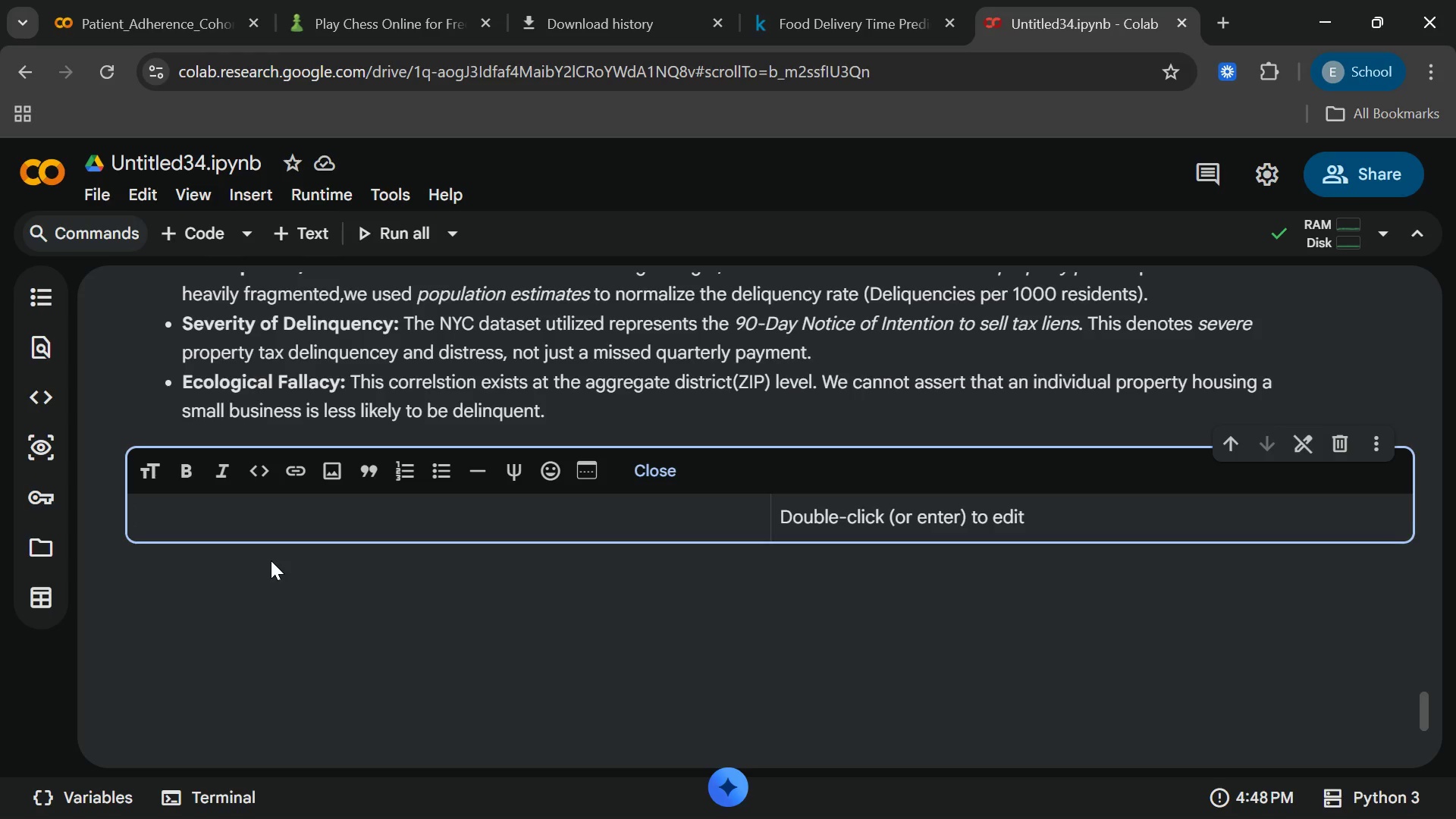 
type(##)
 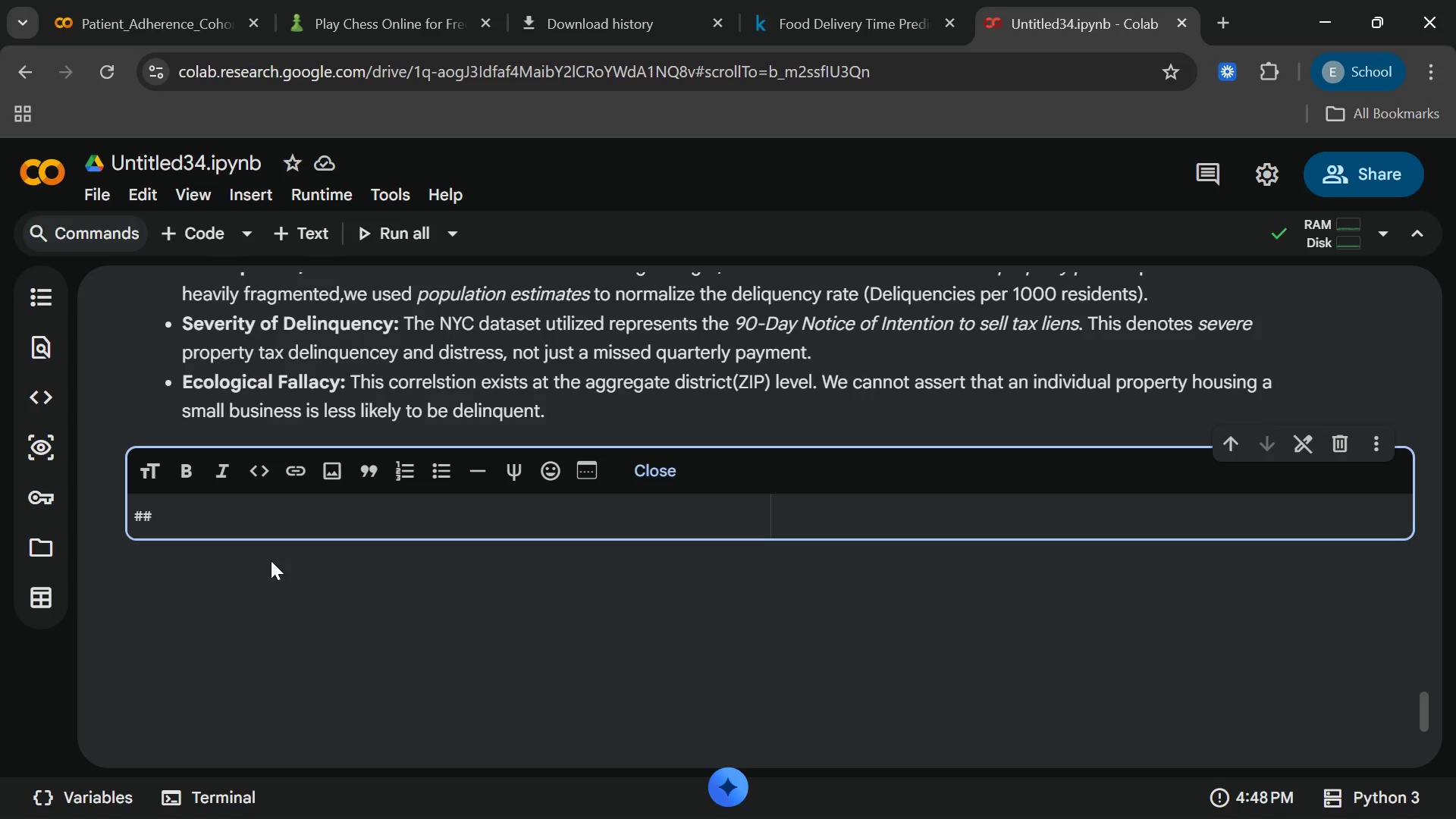 
type(2,)
key(Backspace)
type(. Merging #)
key(Backspace)
 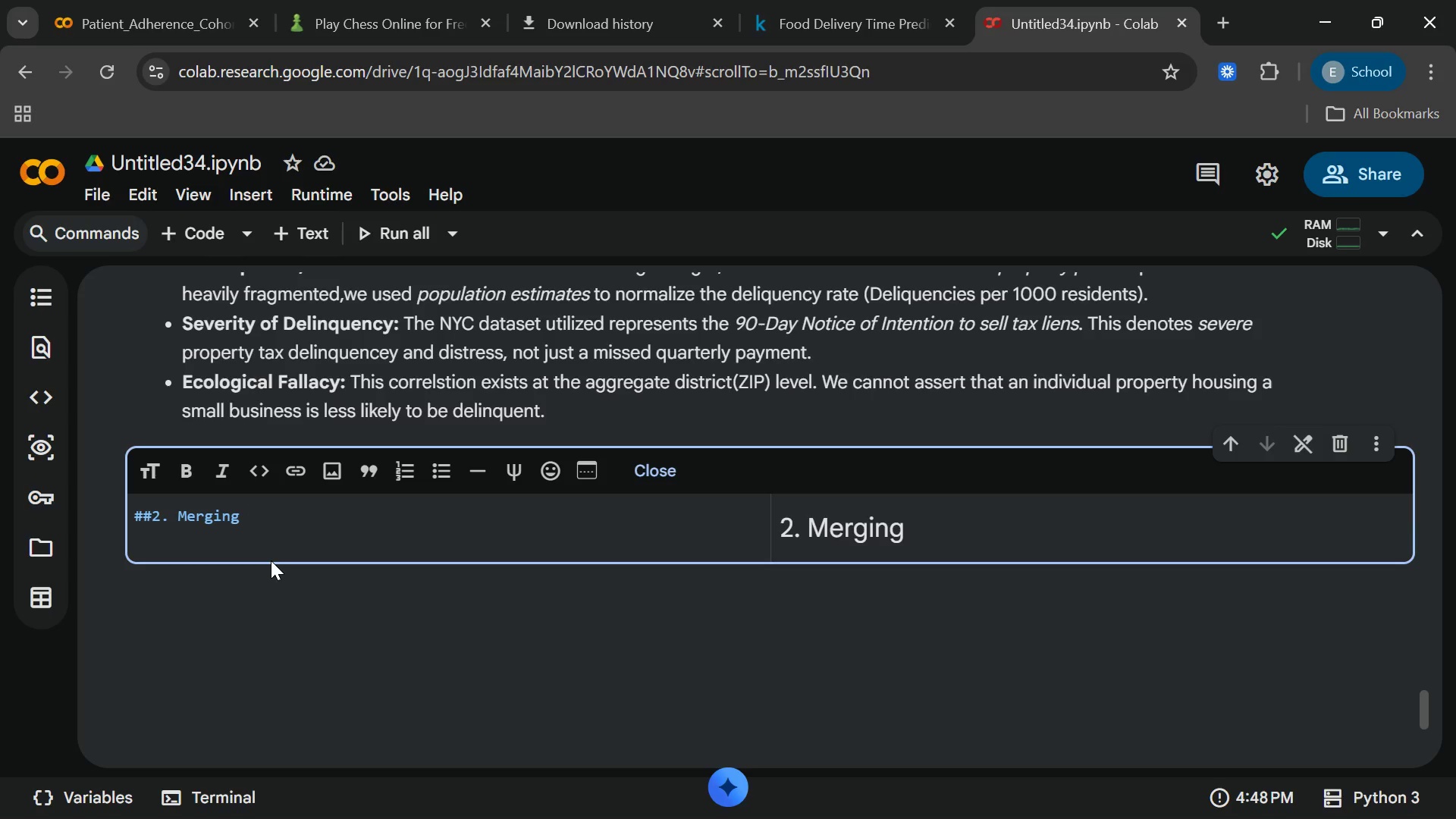 
wait(7.84)
 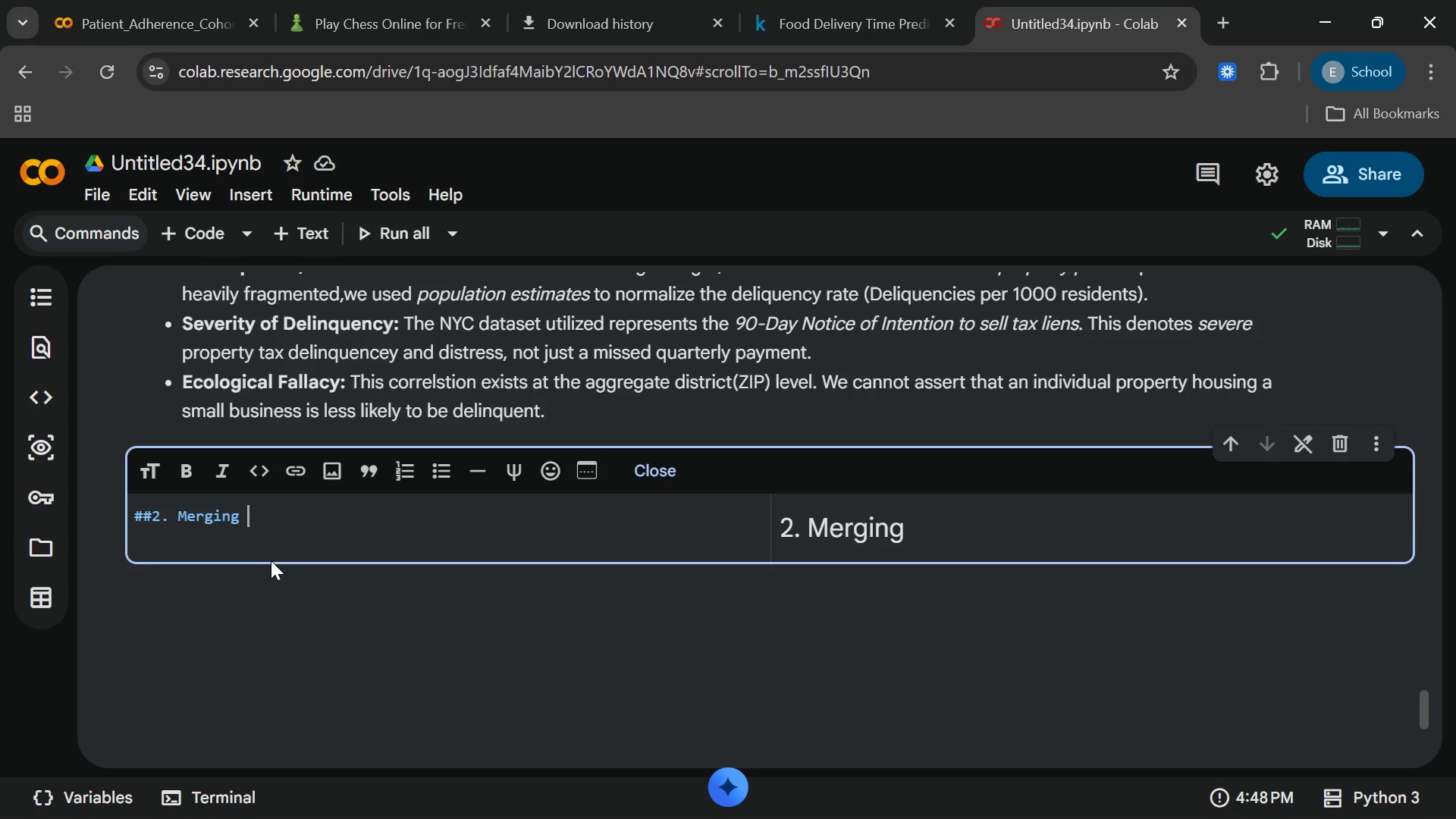 
hold_key(key=VolumeUp, duration=1.06)
 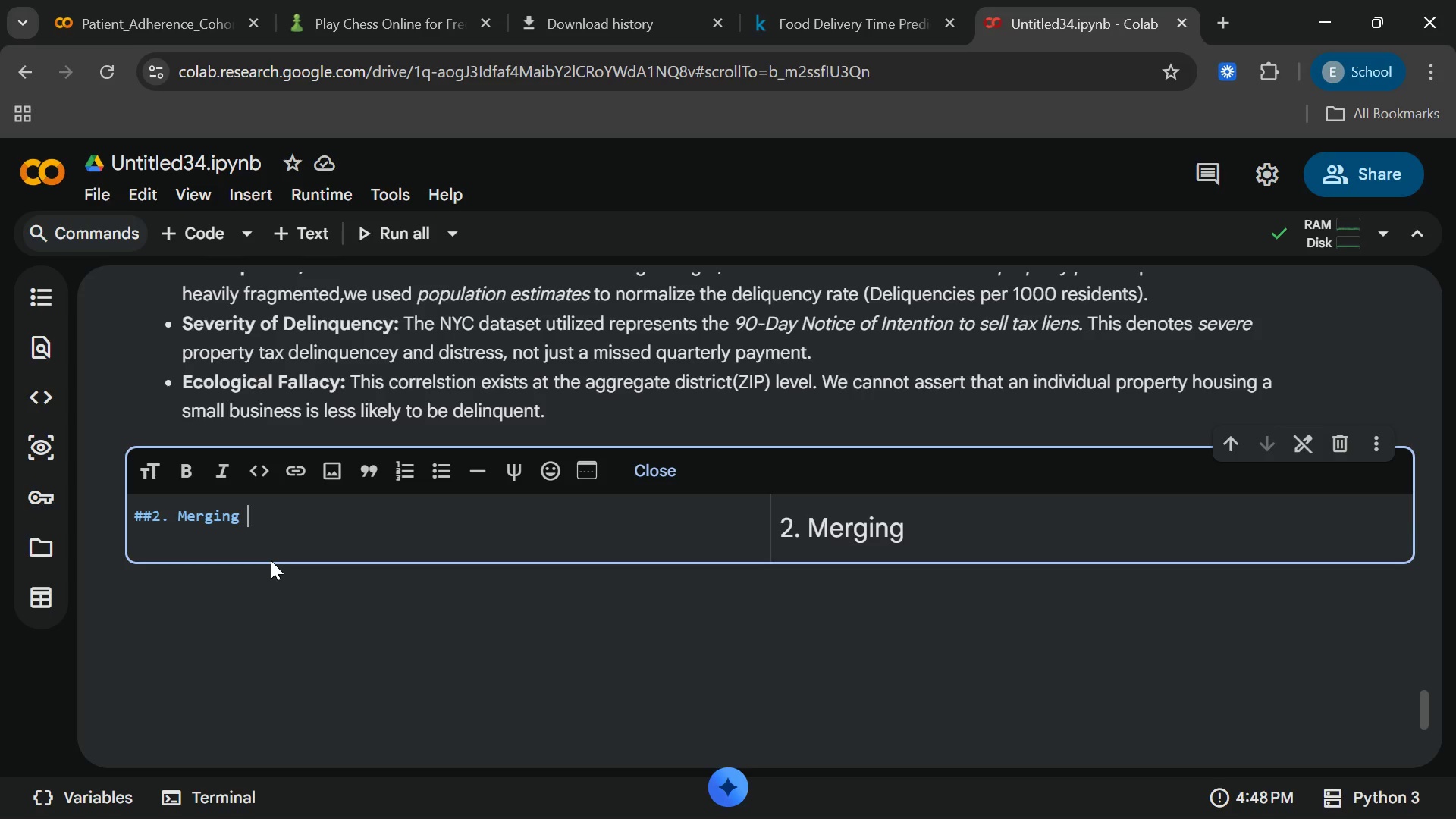 
wait(18.19)
 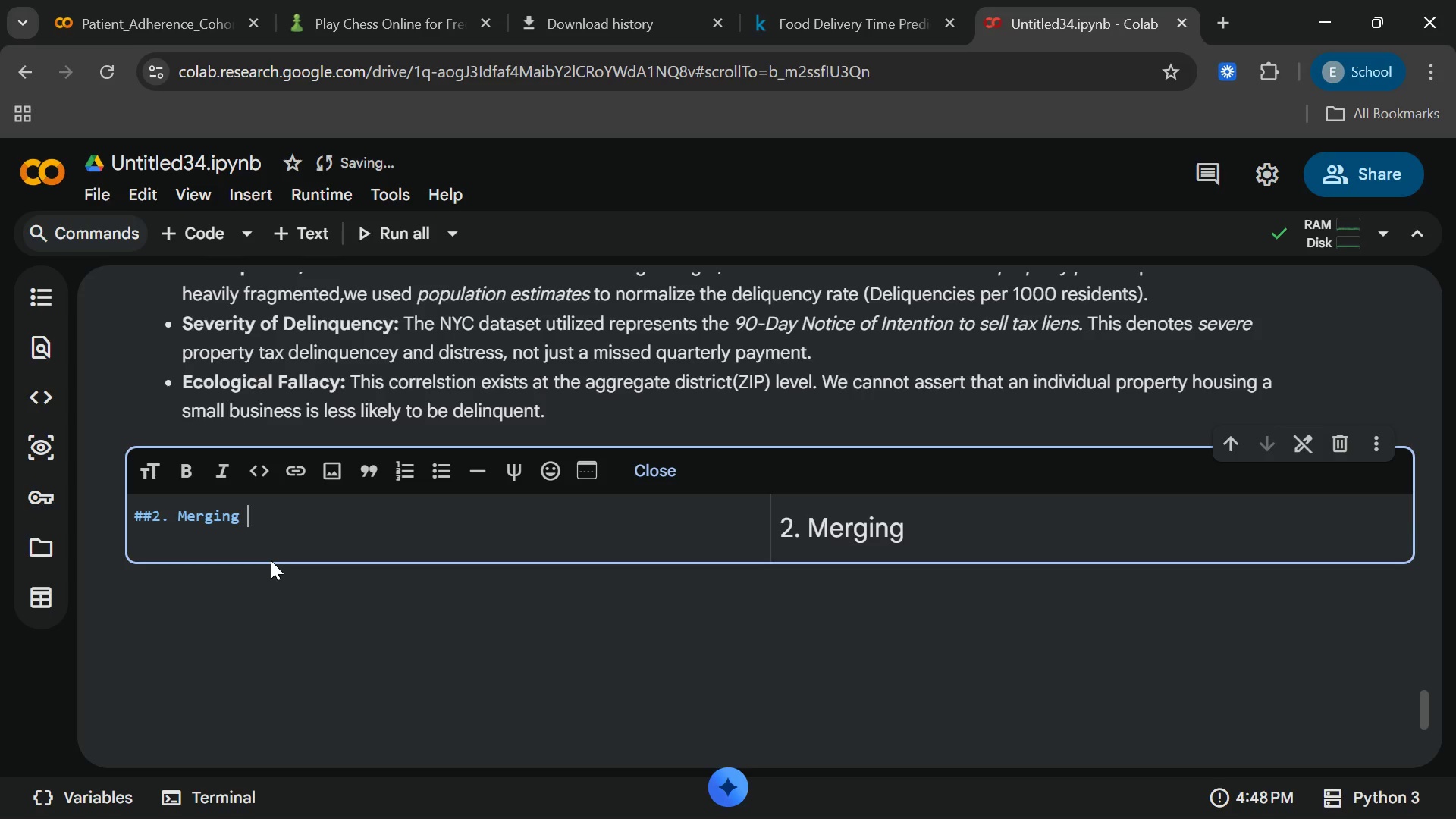 
type(& ca)
 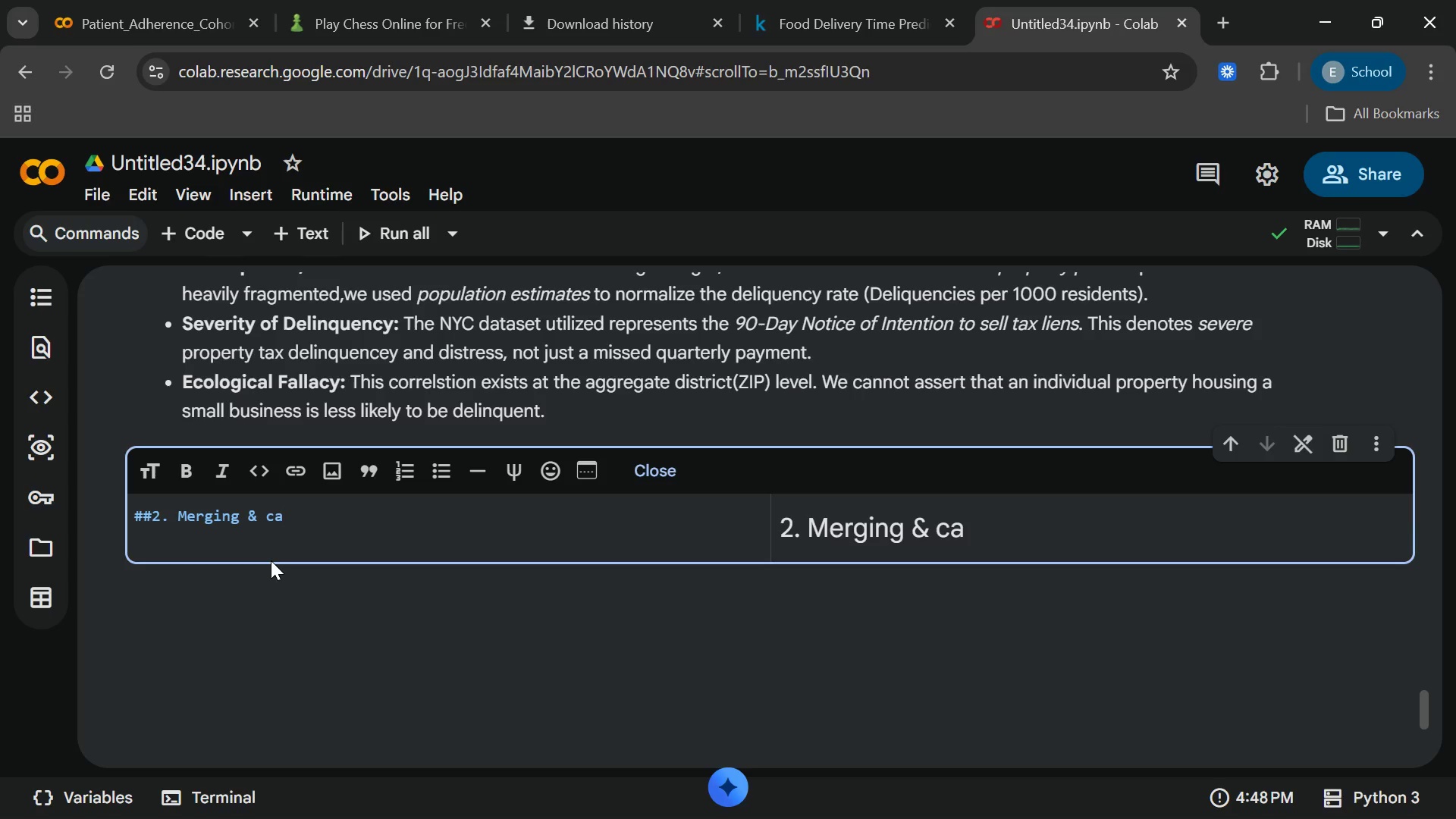 
wait(17.33)
 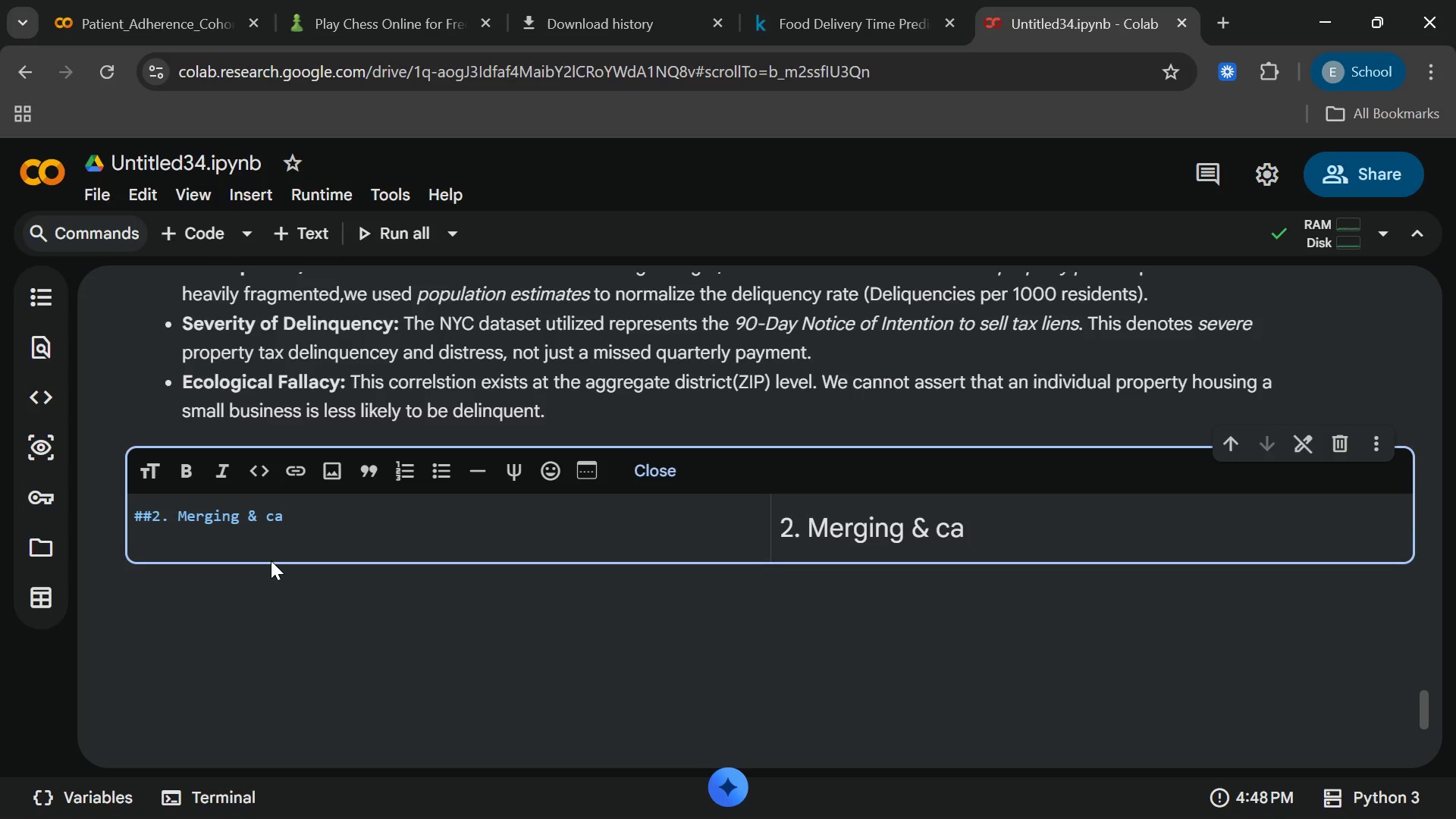 
key(Backspace)
key(Backspace)
type(Calu)
 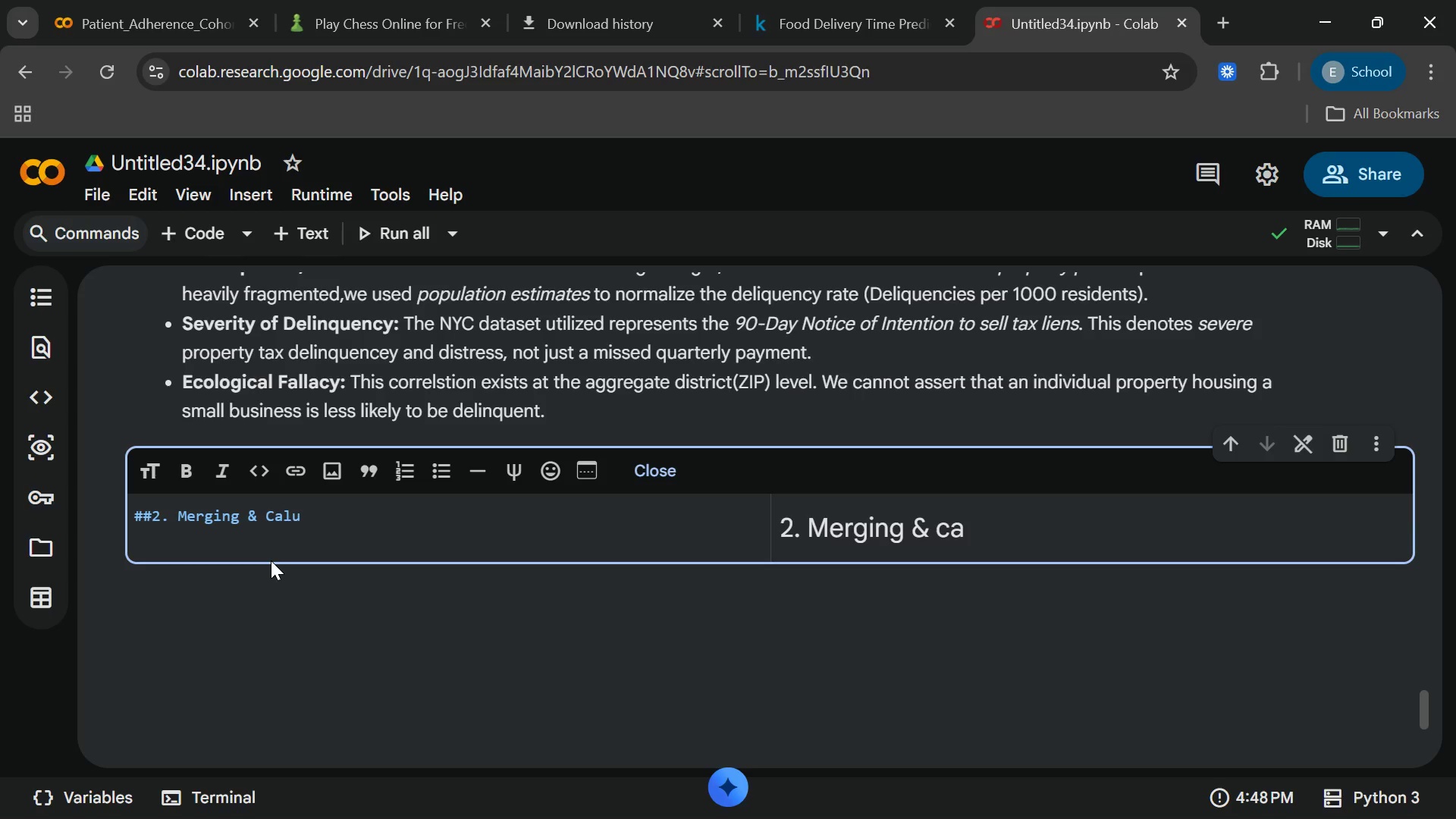 
key(Backspace)
type(culating Metrics)
 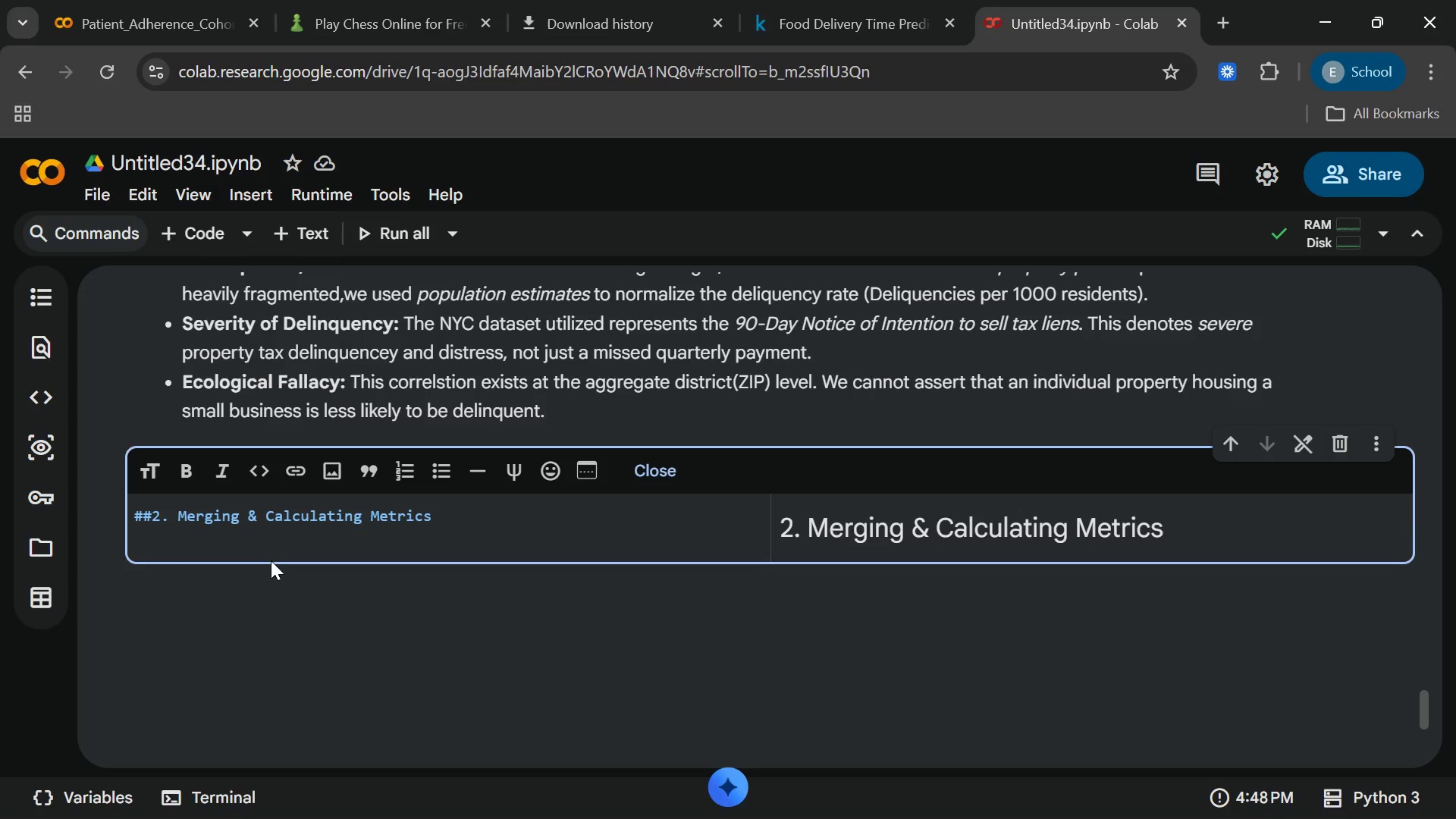 
key(Enter)
 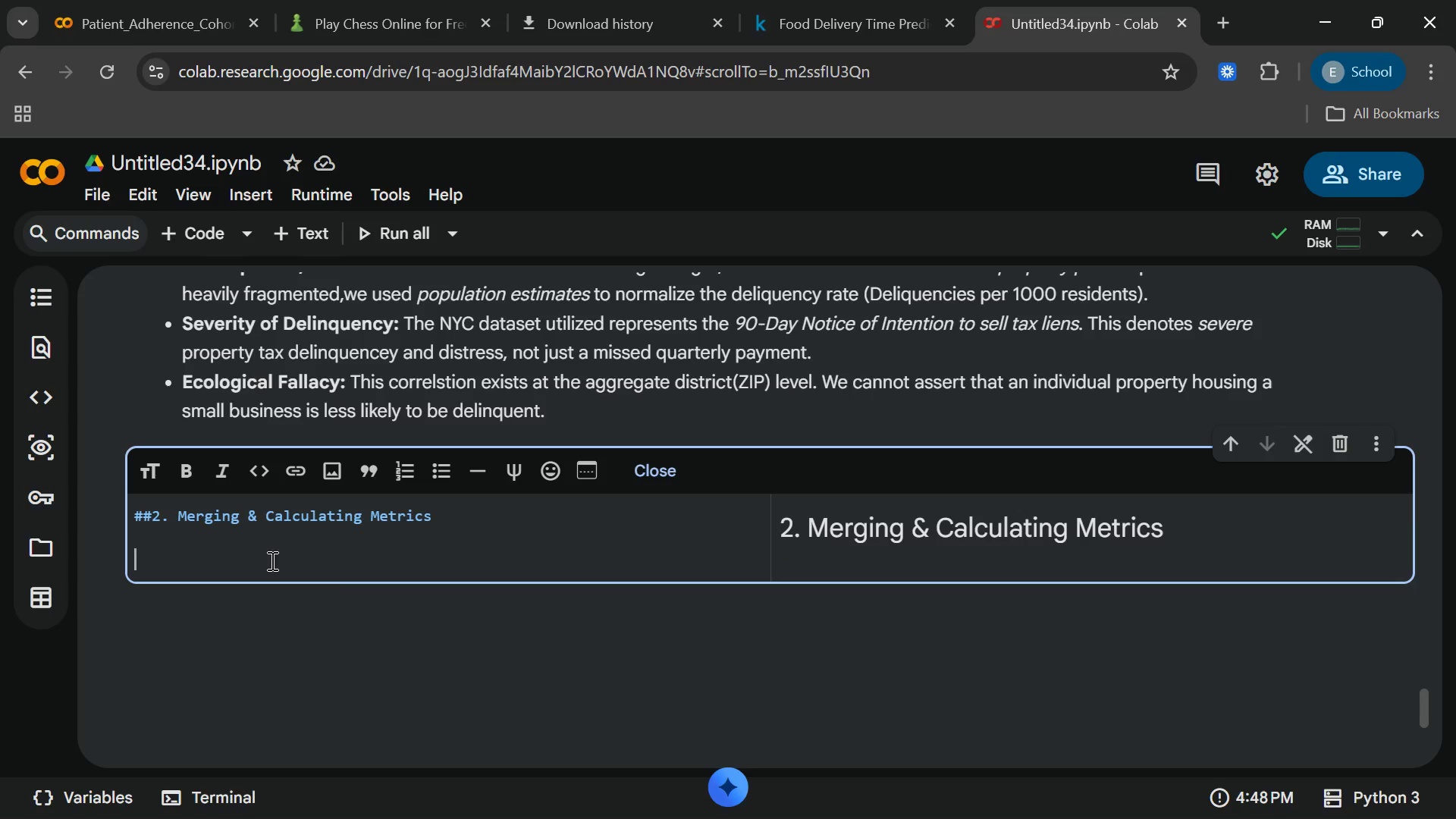 
key(Enter)
 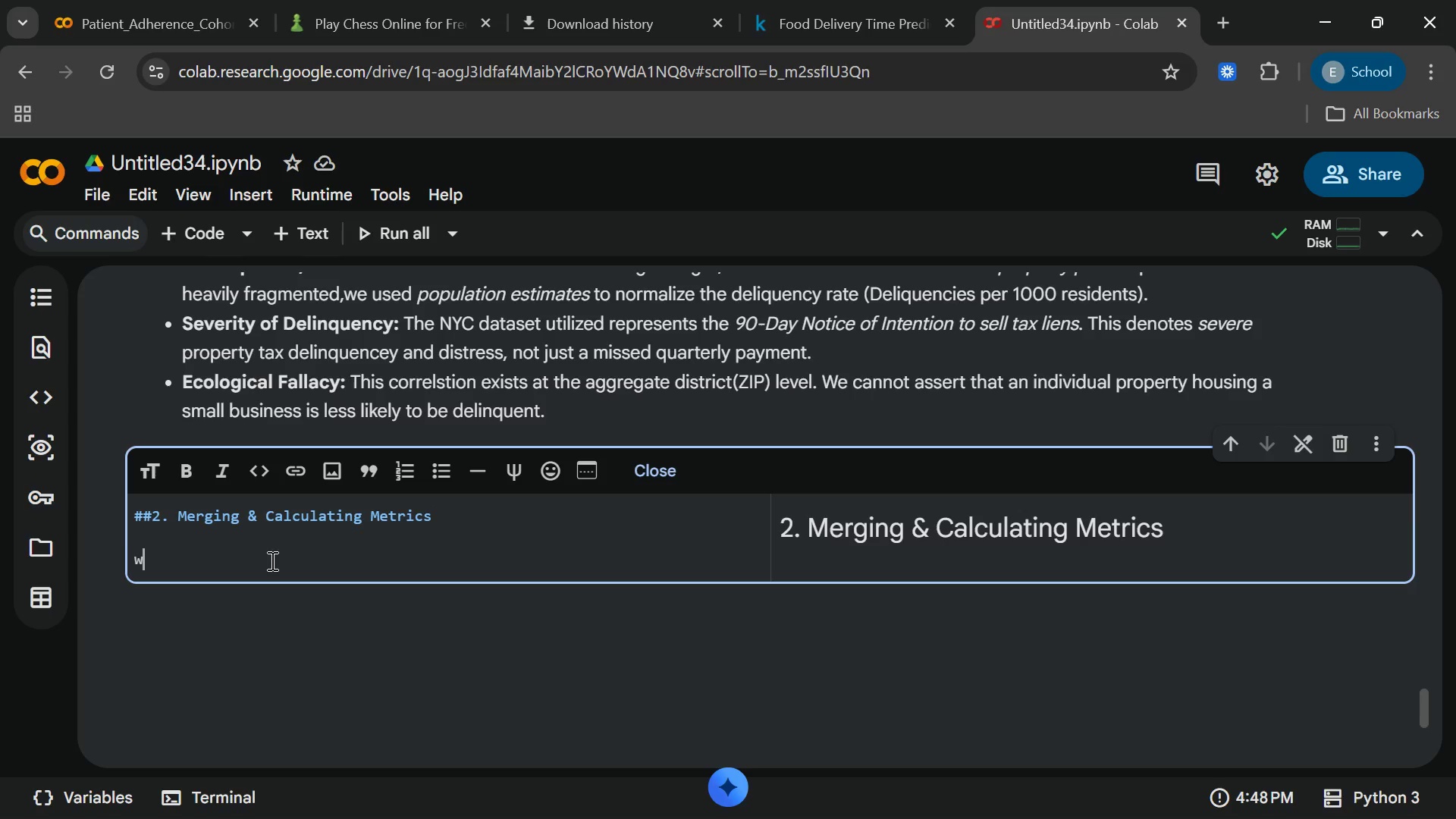 
type(we merge t)
 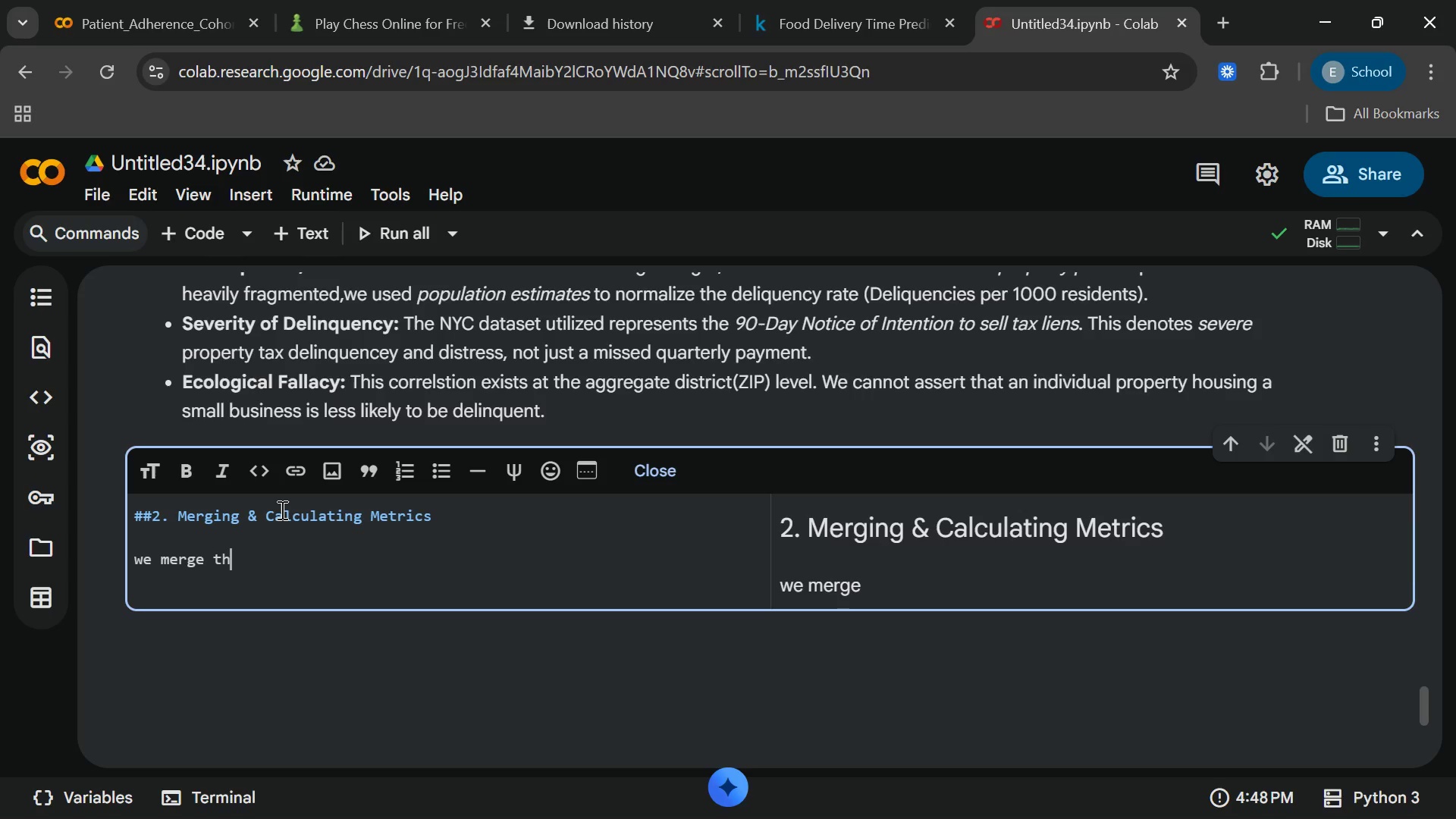 
type(he datasets using the commo)
 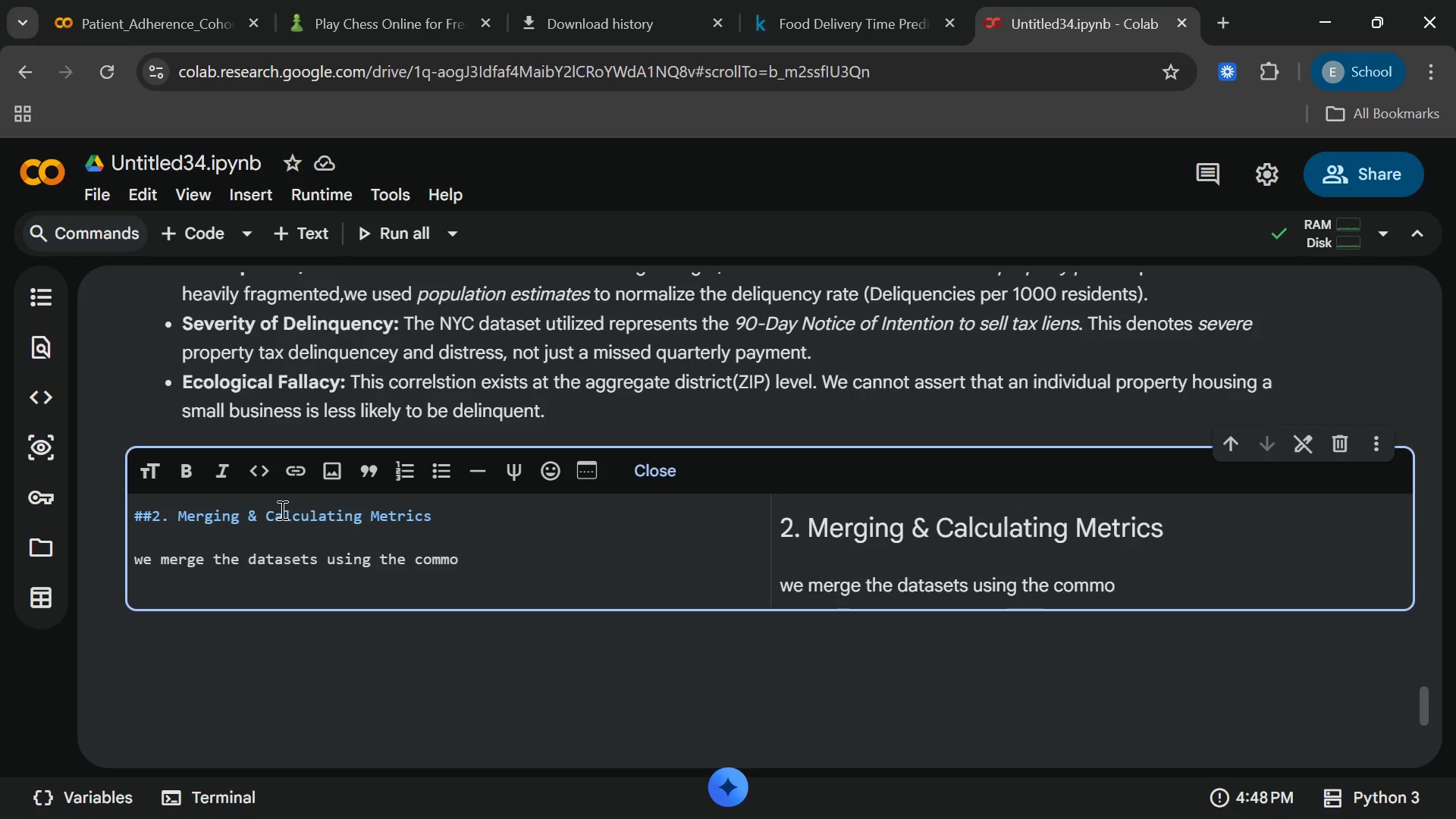 
wait(7.05)
 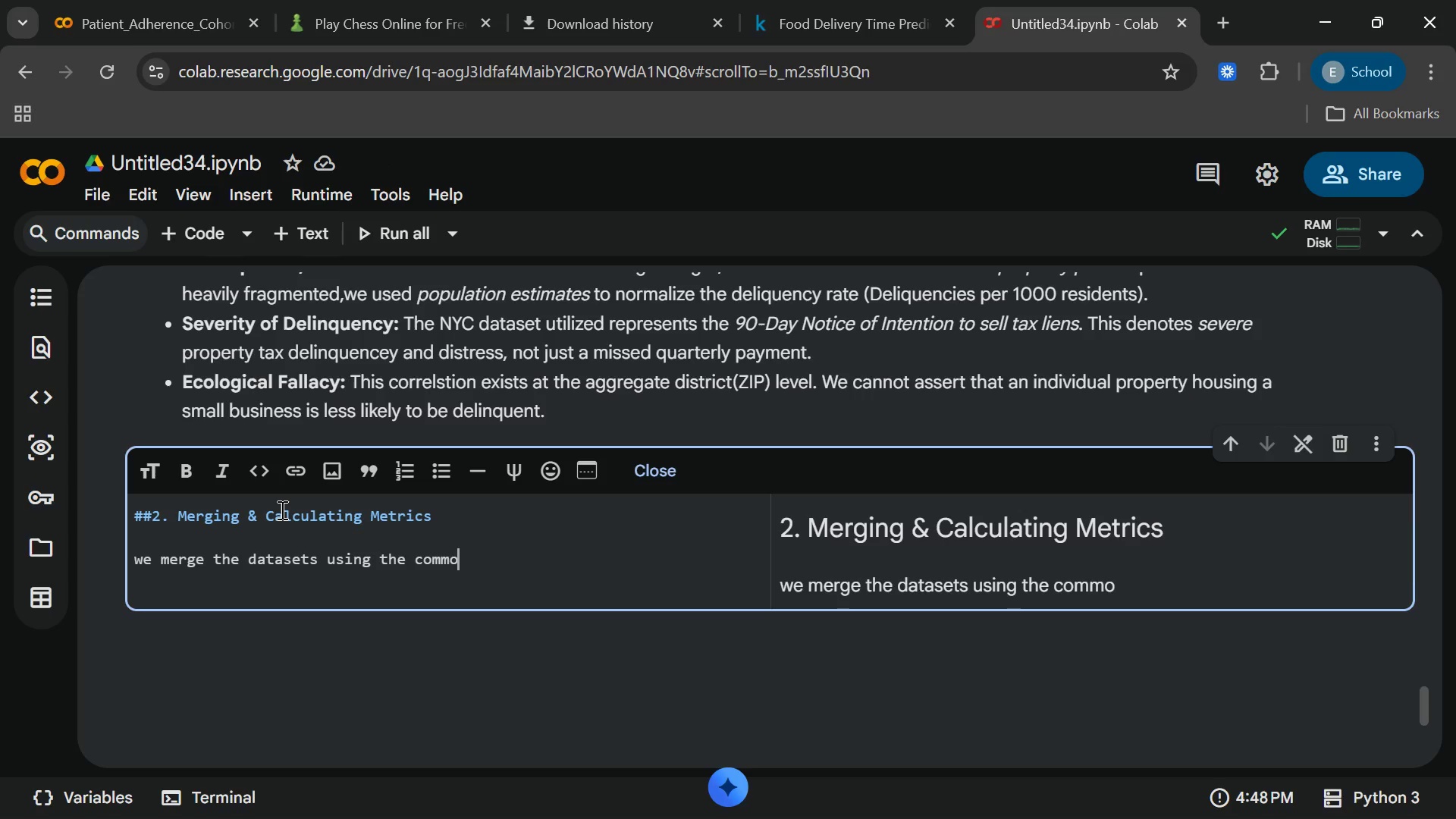 
type( geo t)
key(Backspace)
type(gra)
key(Backspace)
key(Backspace)
key(Backspace)
key(Backspace)
type(graphic)
 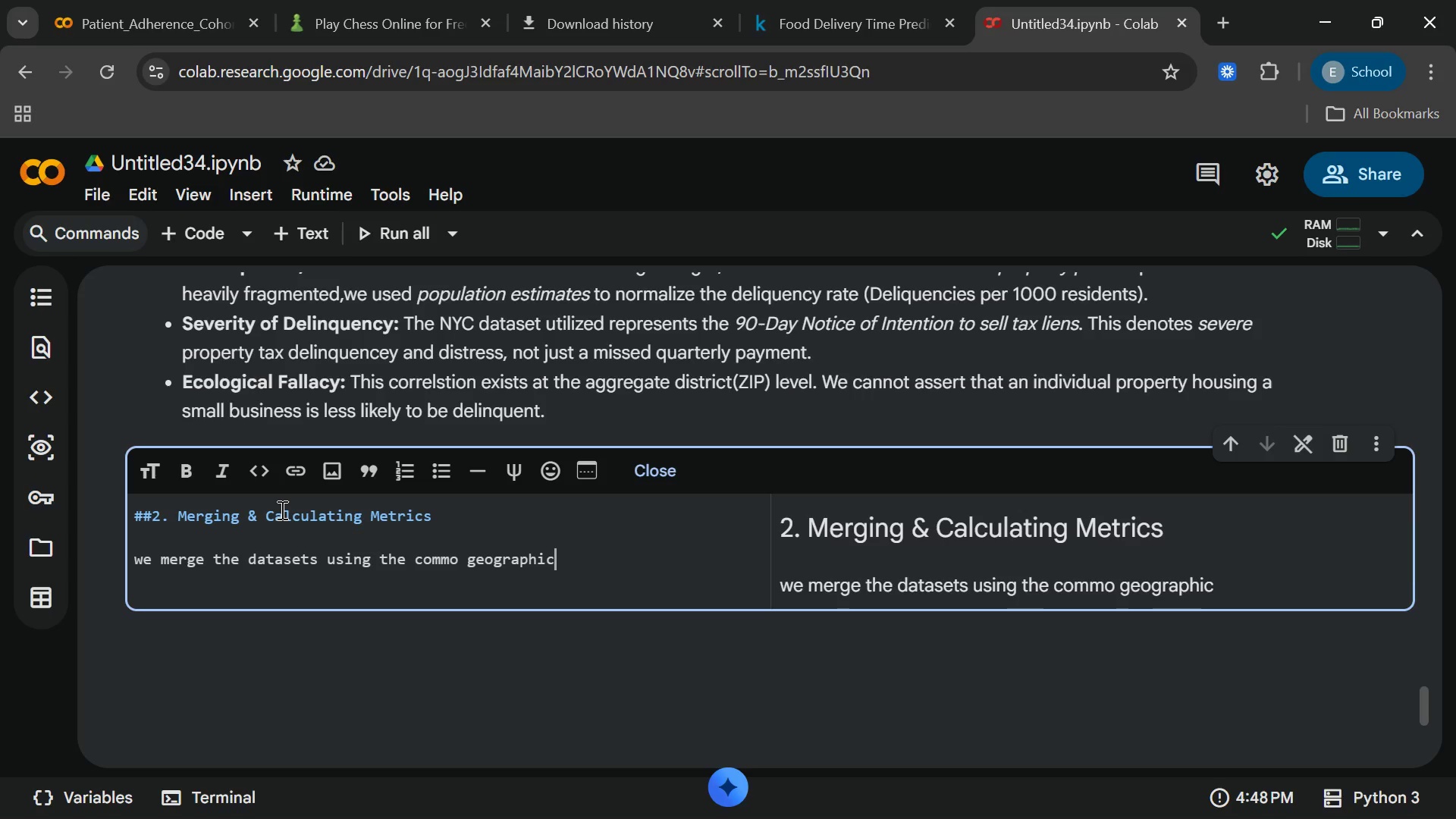 
type( identifier)
 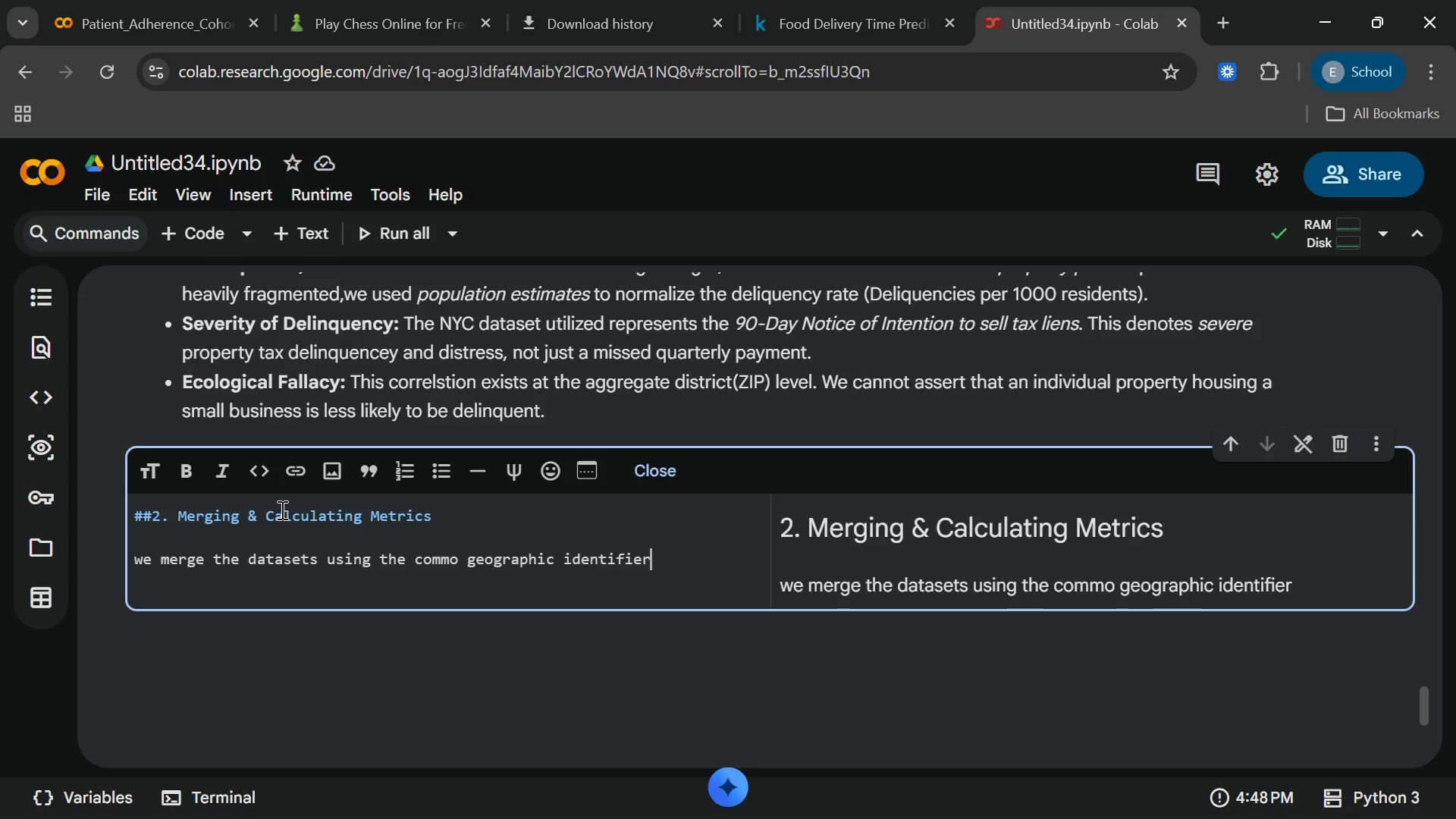 
type(())
 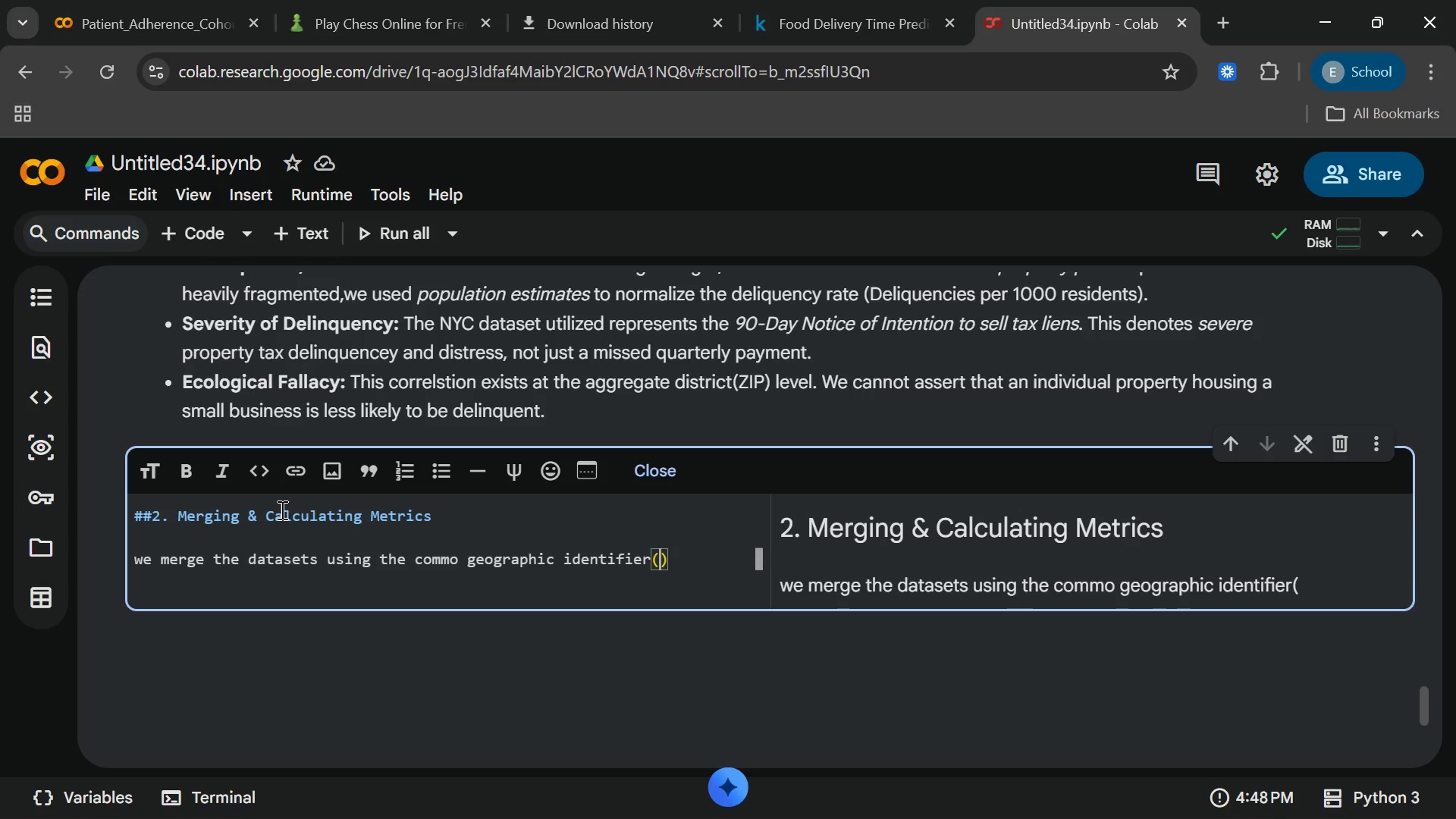 
key(ArrowLeft)
 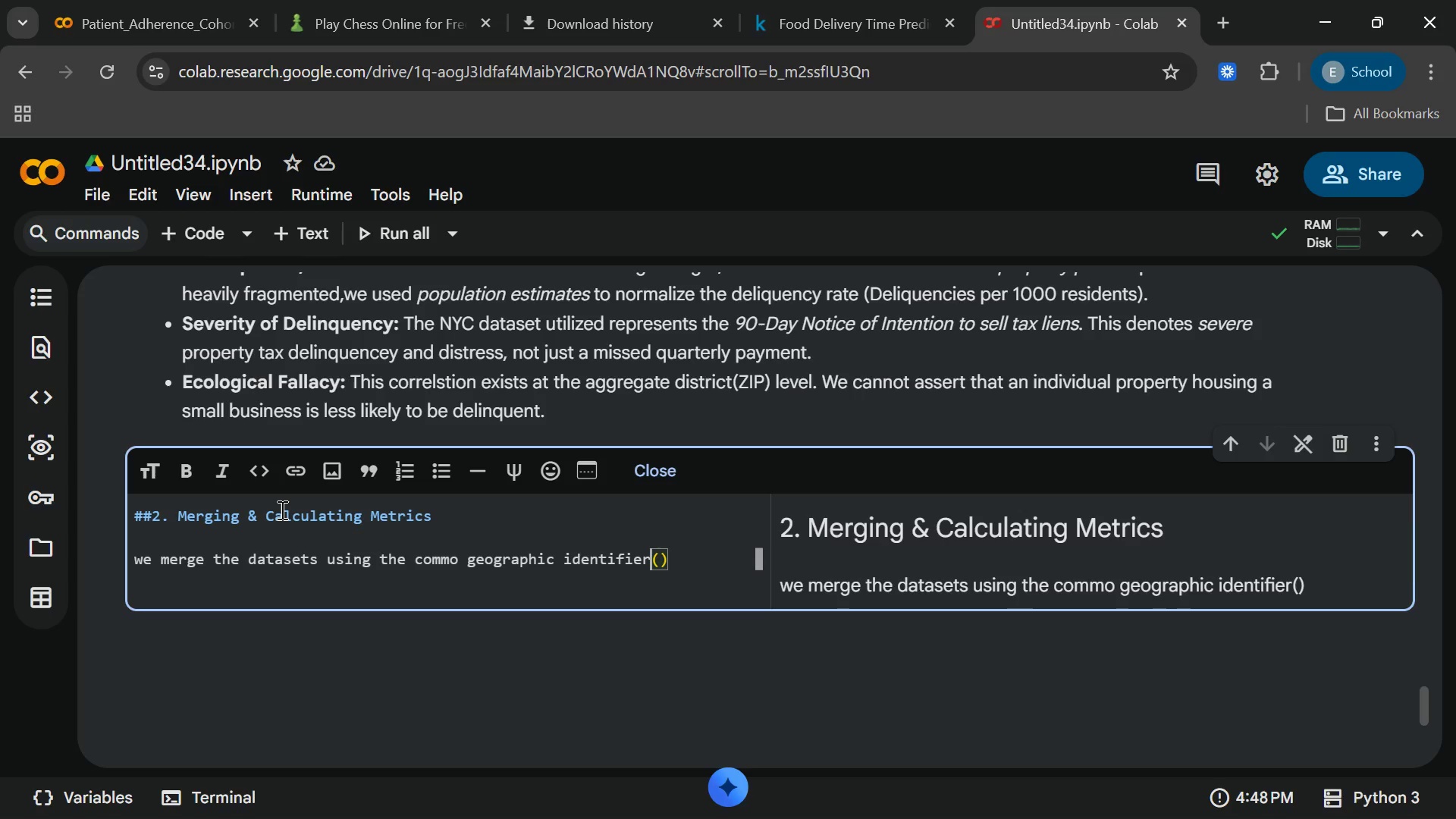 
key(ArrowLeft)
 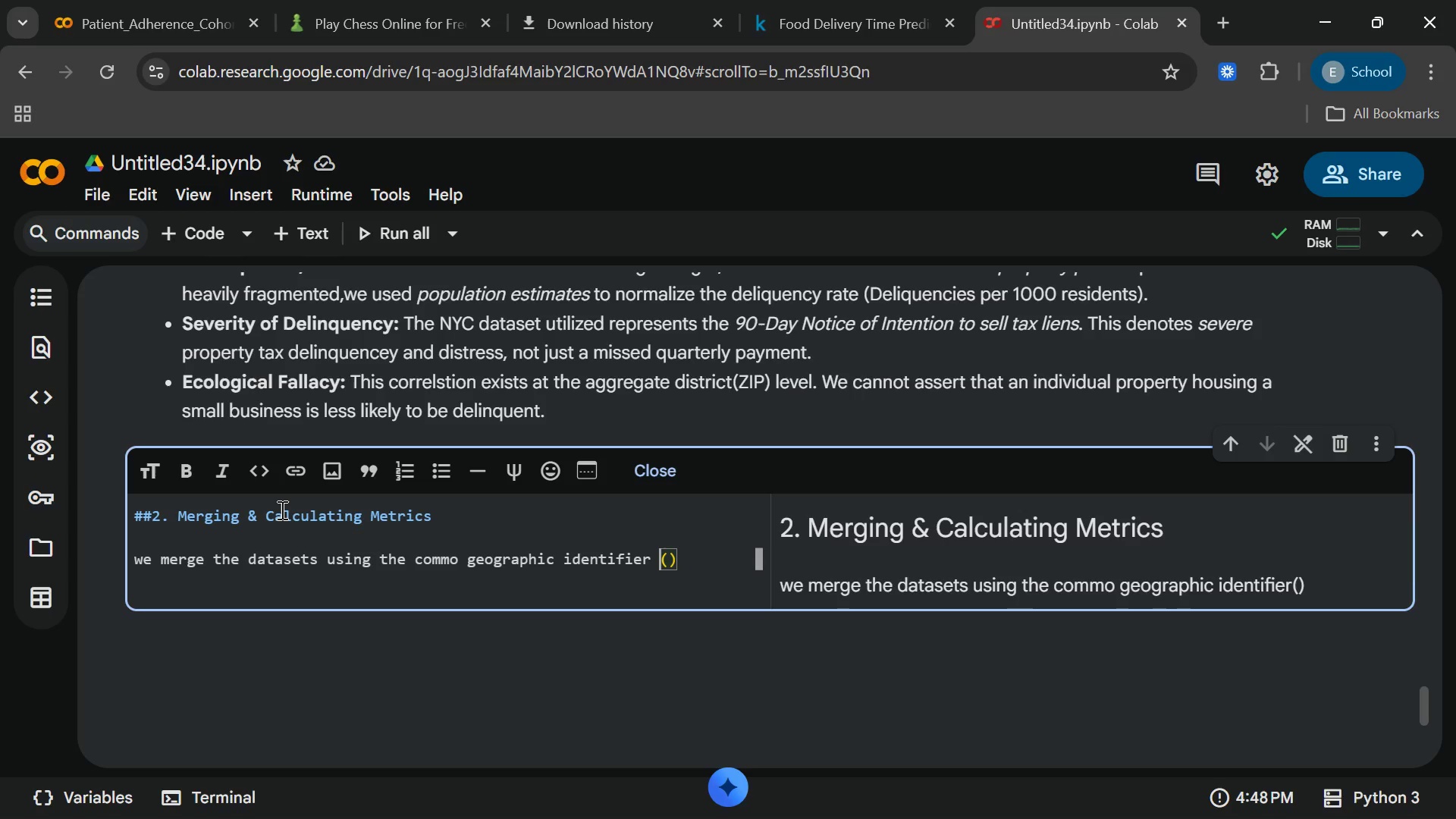 
key(Space)
 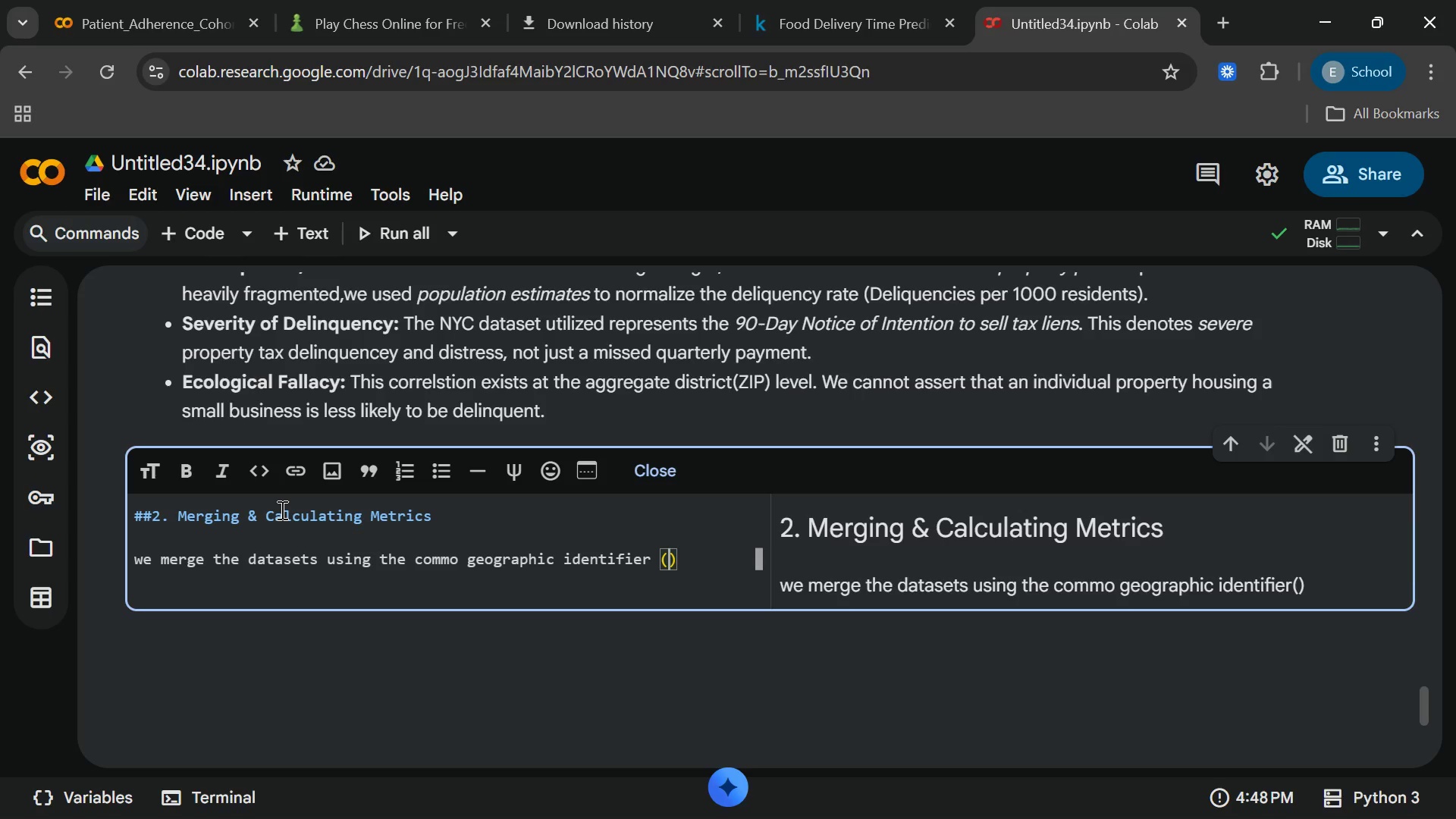 
key(ArrowRight)
 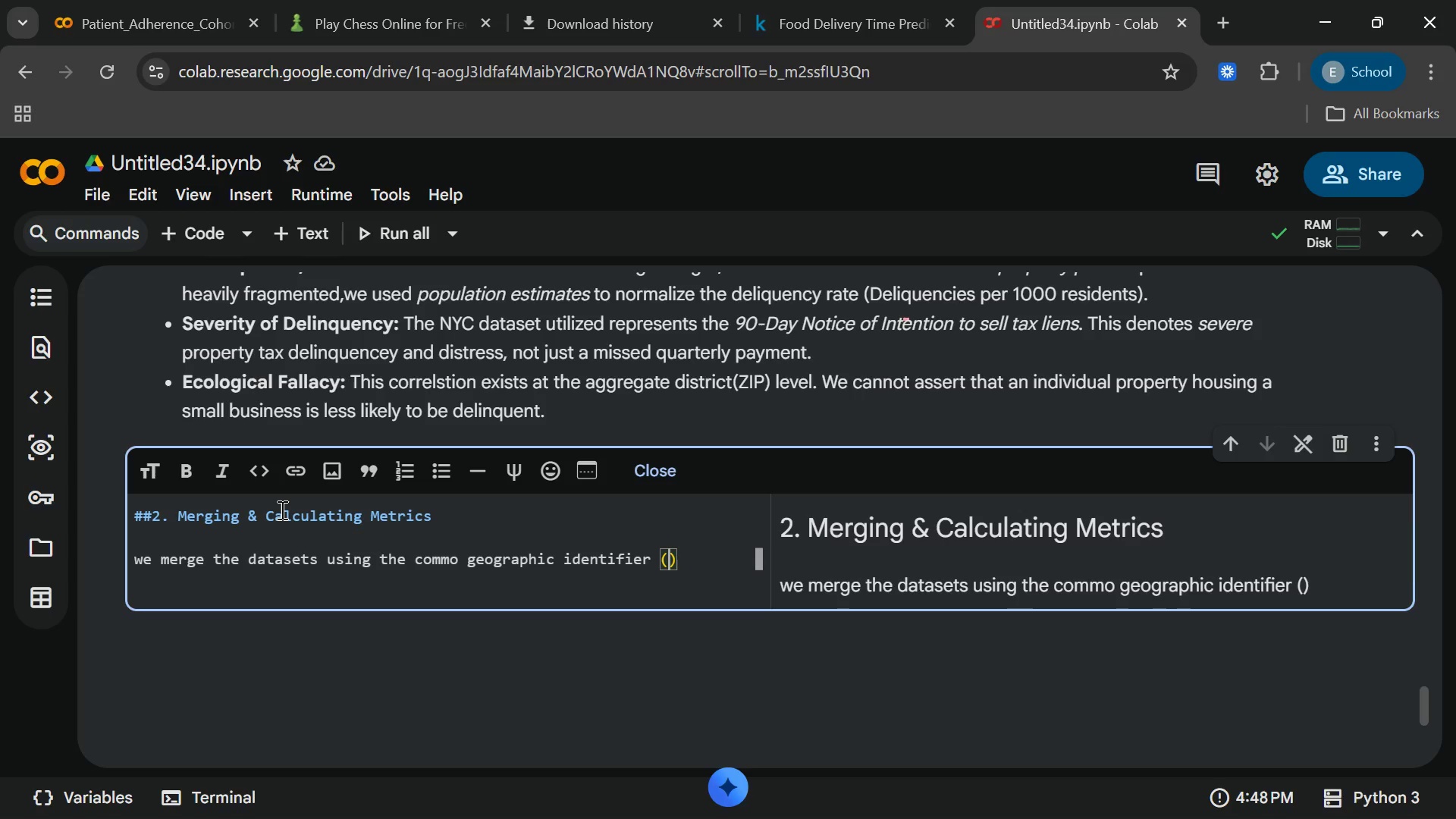 
type(""zip)
key(Backspace)
key(Backspace)
key(Backspace)
 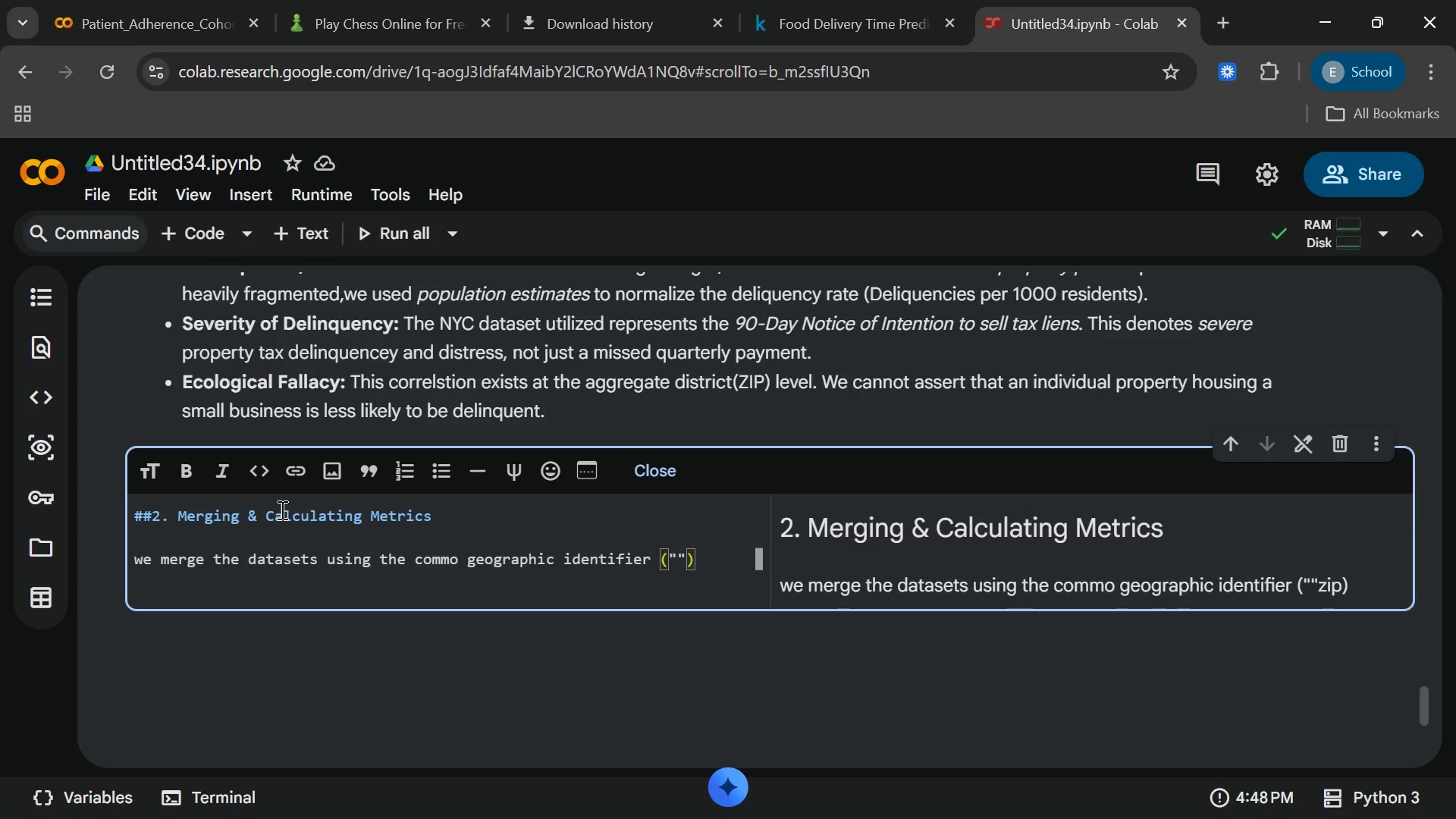 
key(ArrowLeft)
 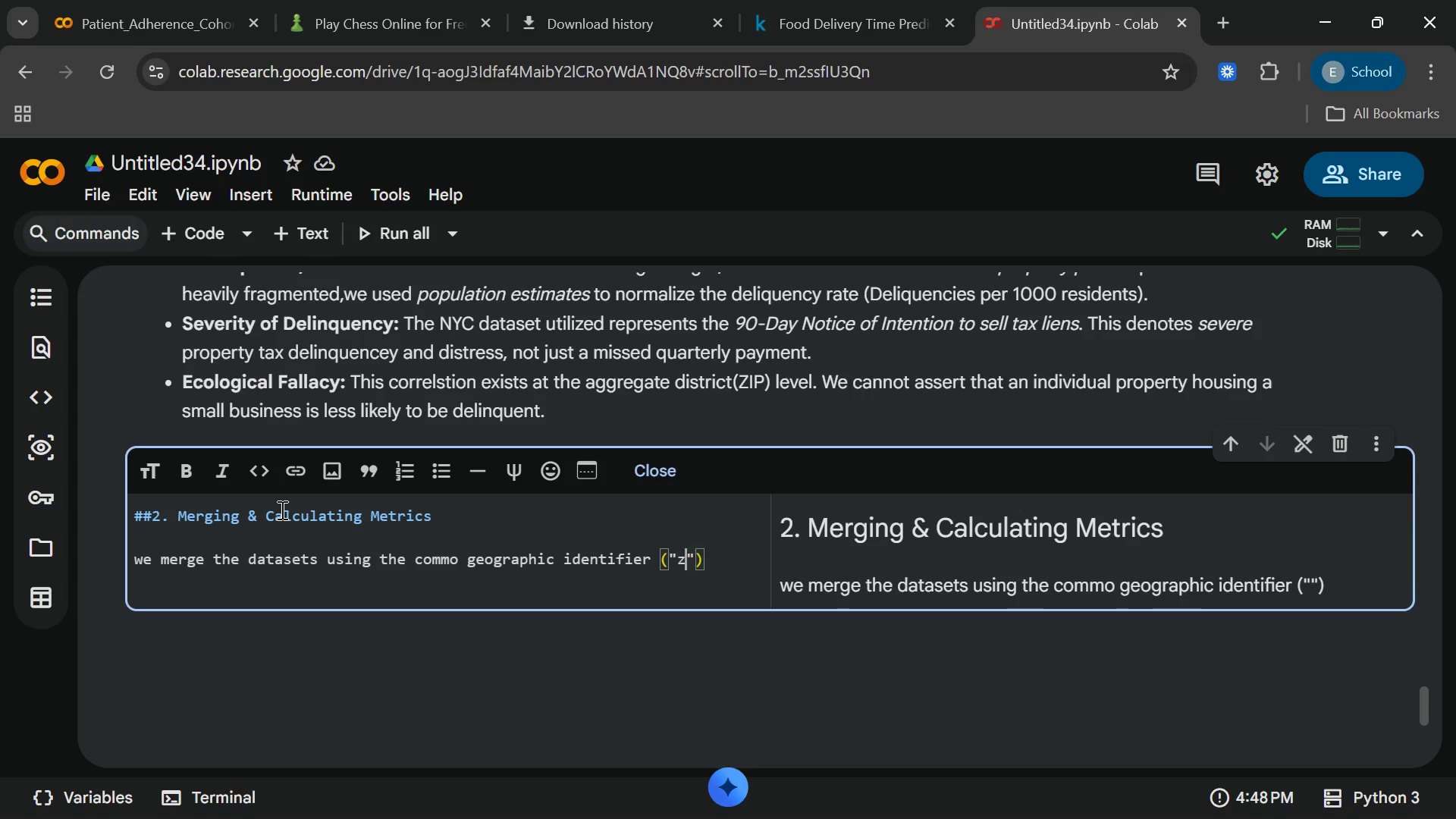 
type(zip[End])
 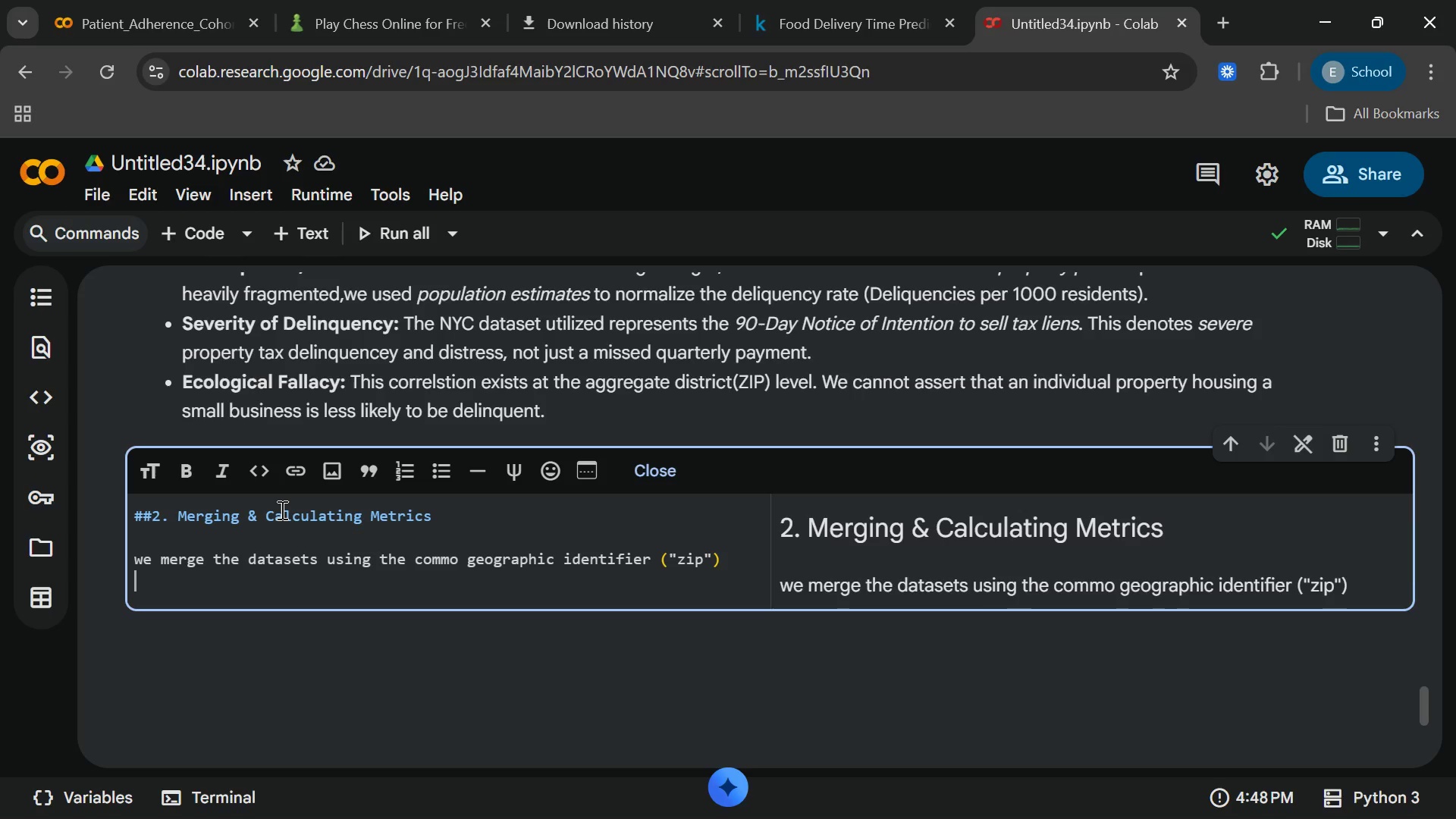 
key(Enter)
 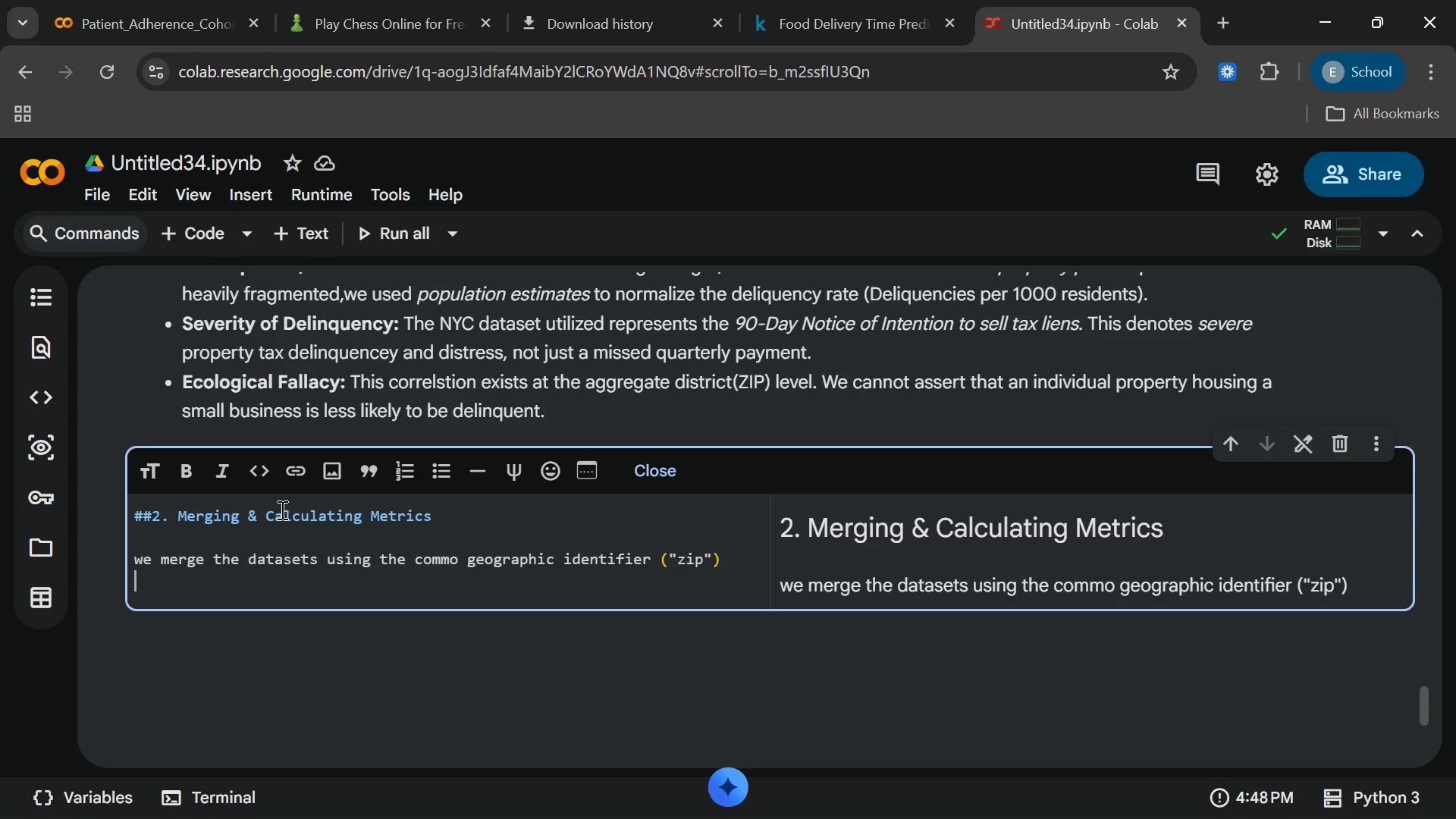 
key(Backspace)
 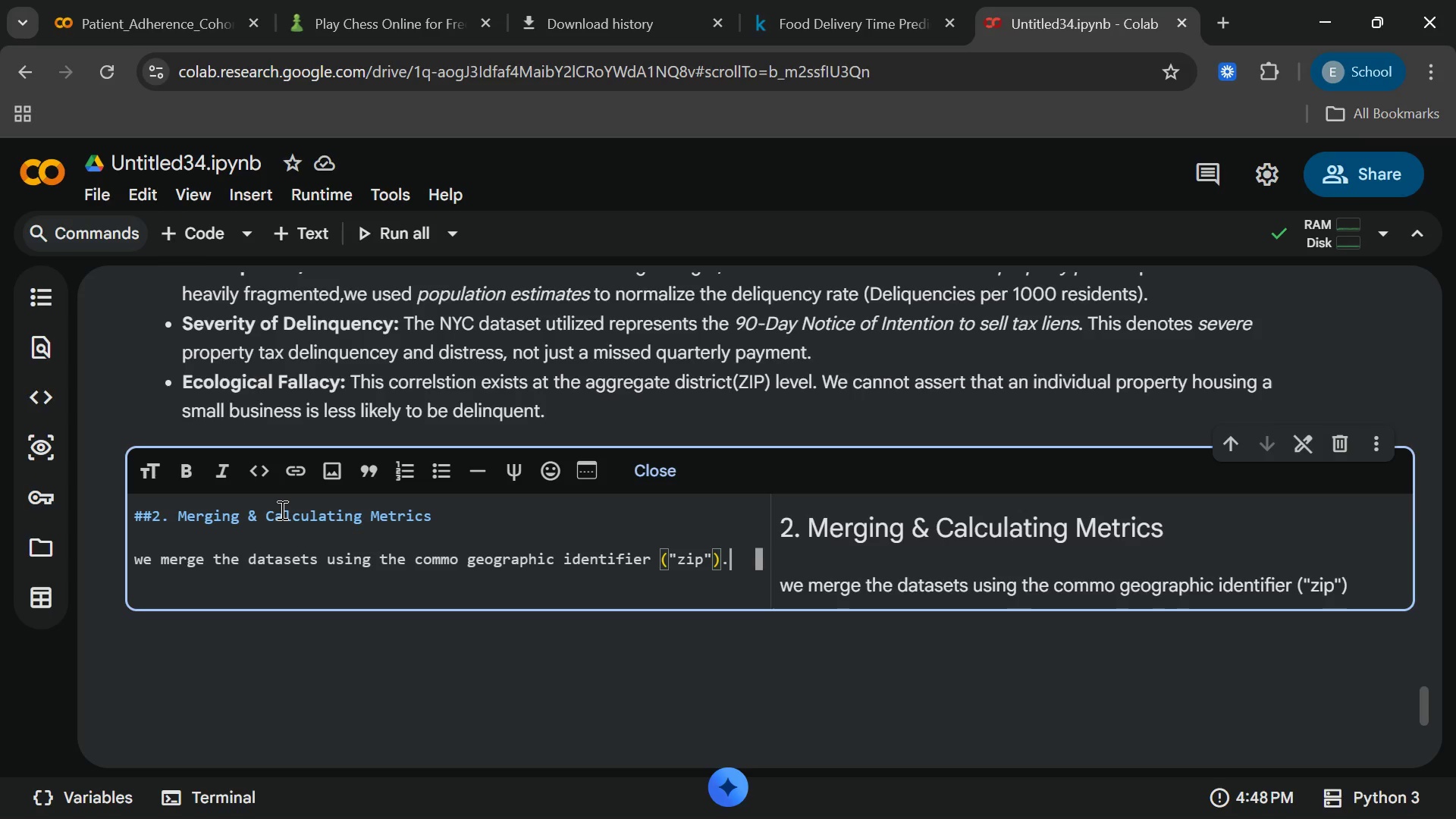 
key(Period)
 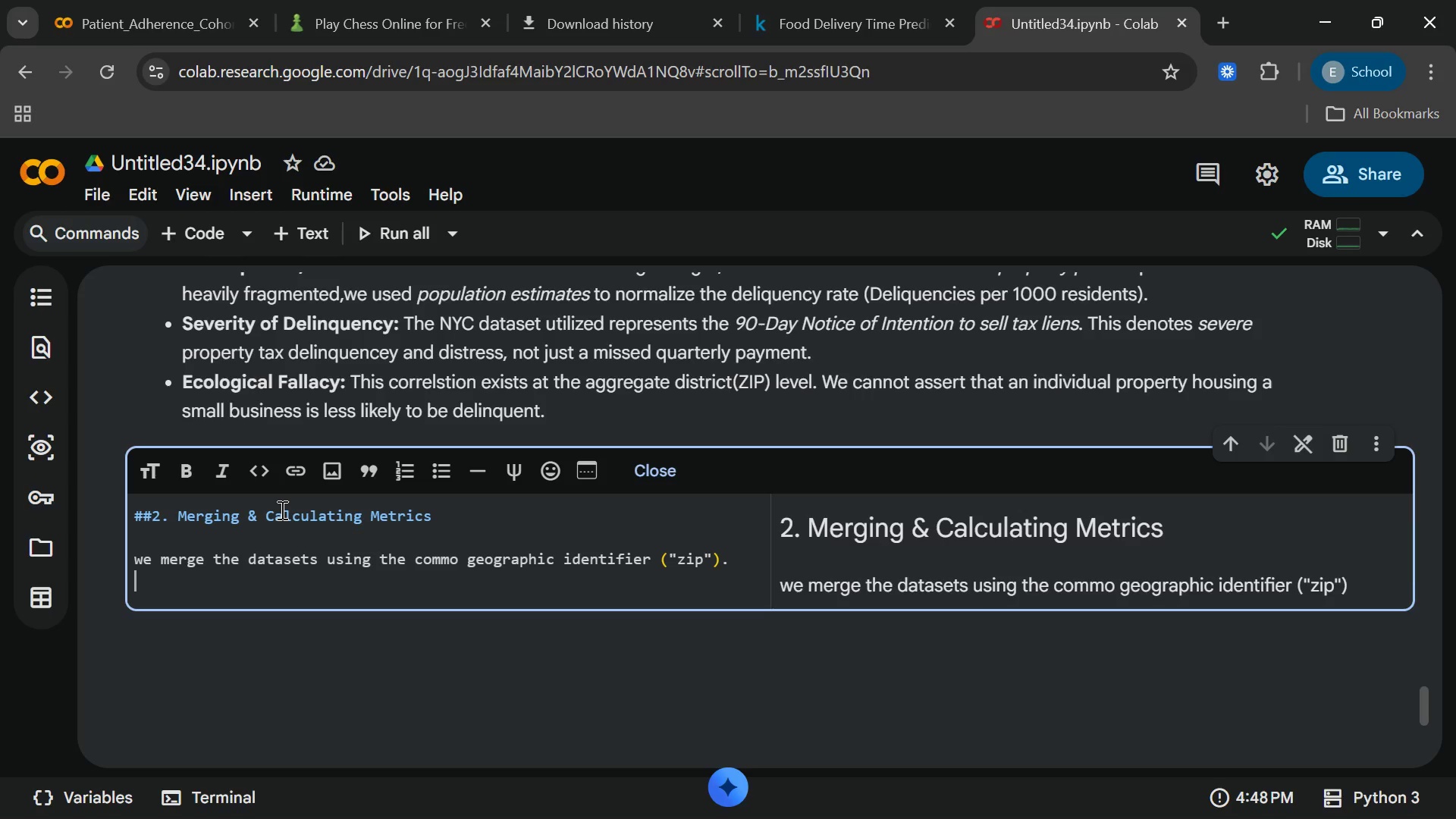 
key(Enter)
 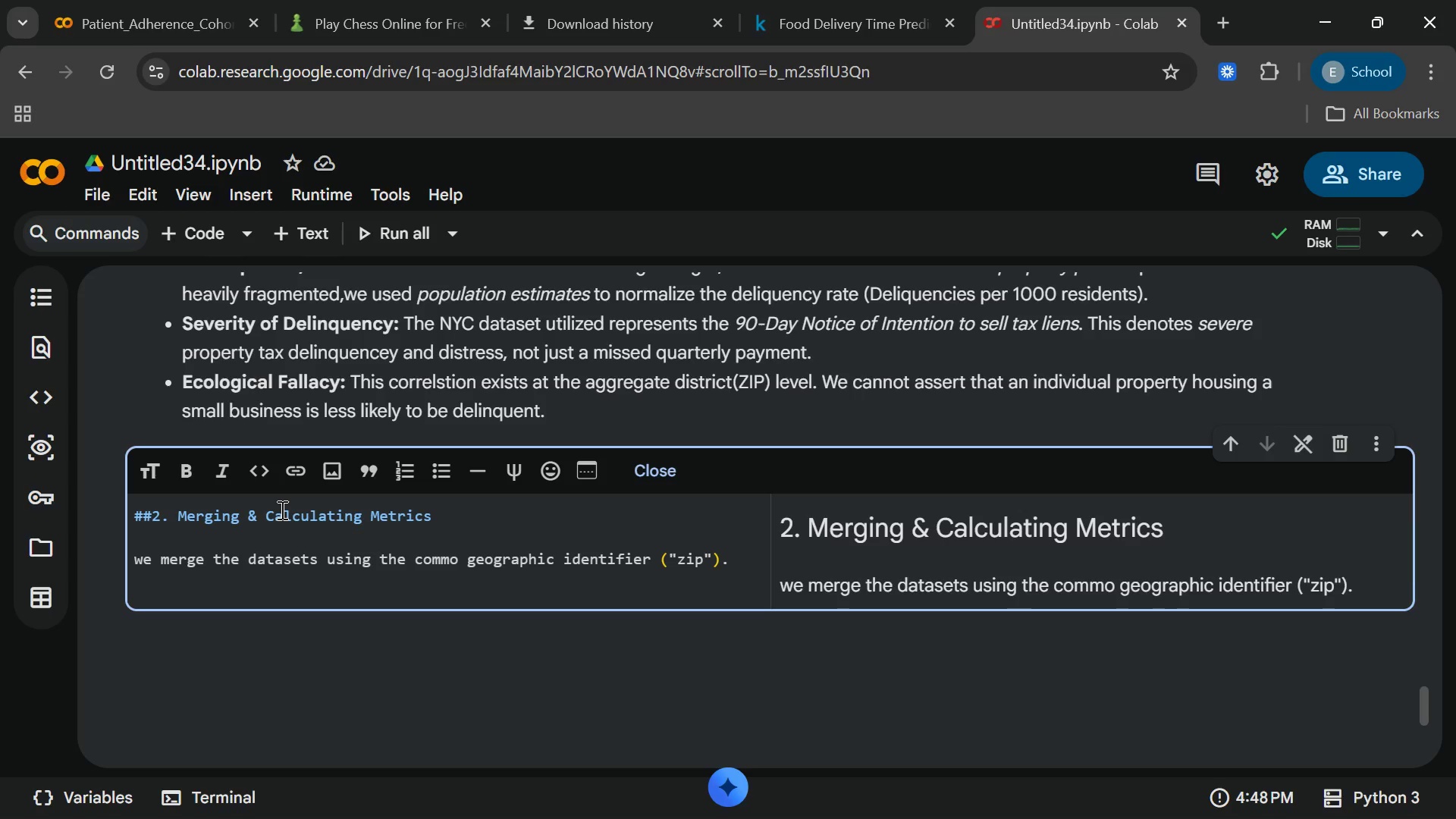 
key(Enter)
 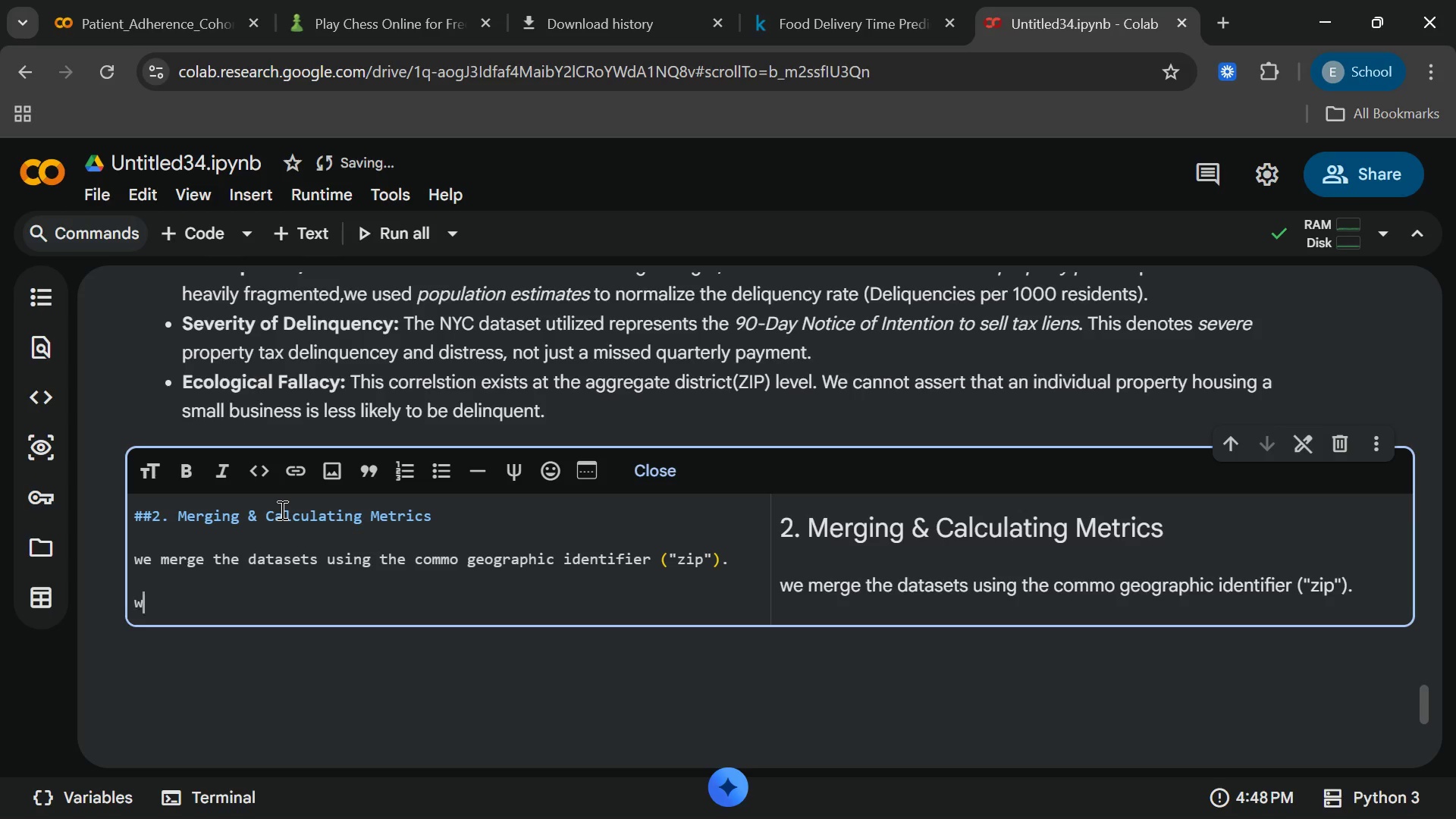 
type(we)
key(Backspace)
key(Backspace)
type(We compute:)
 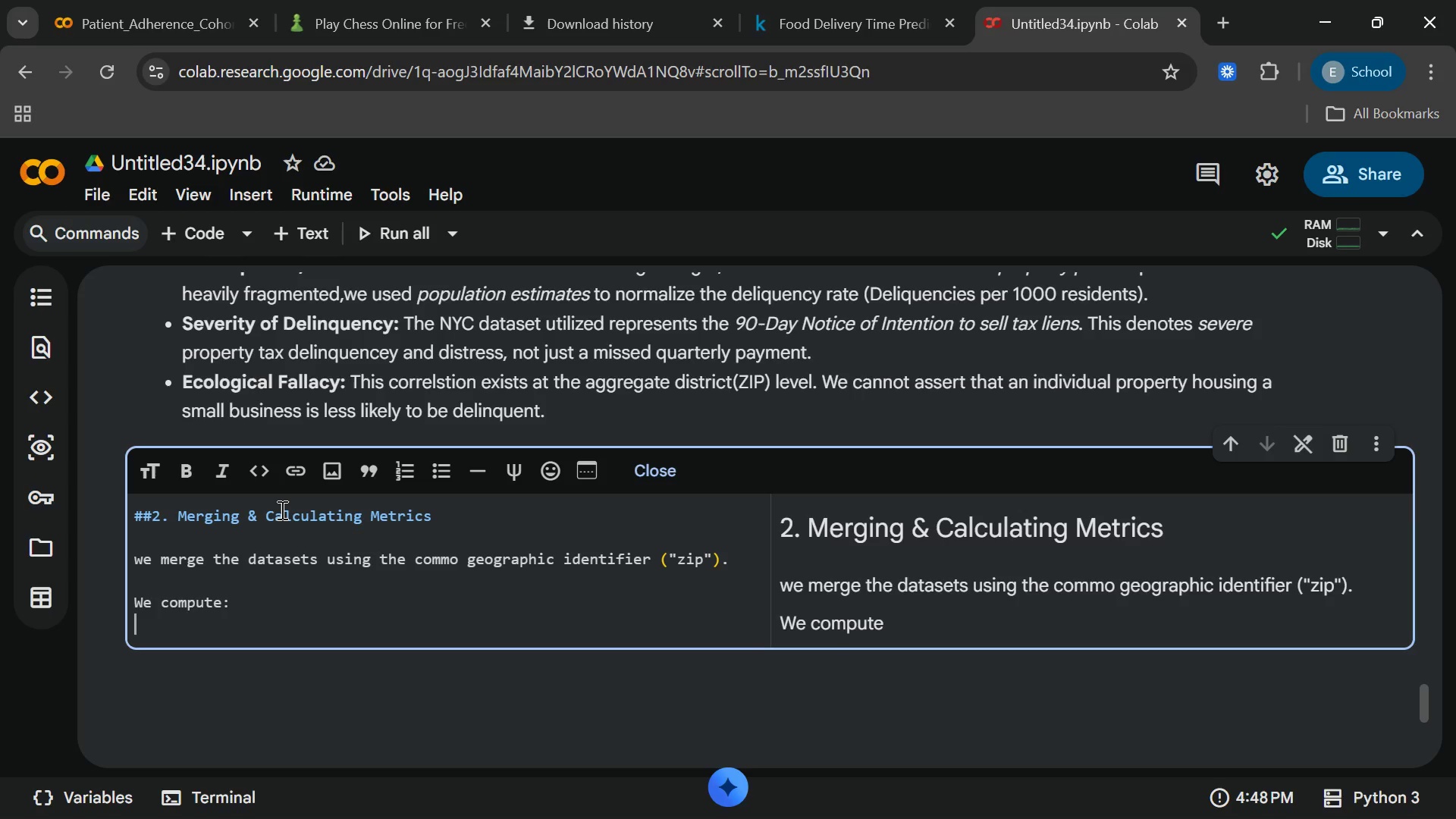 
 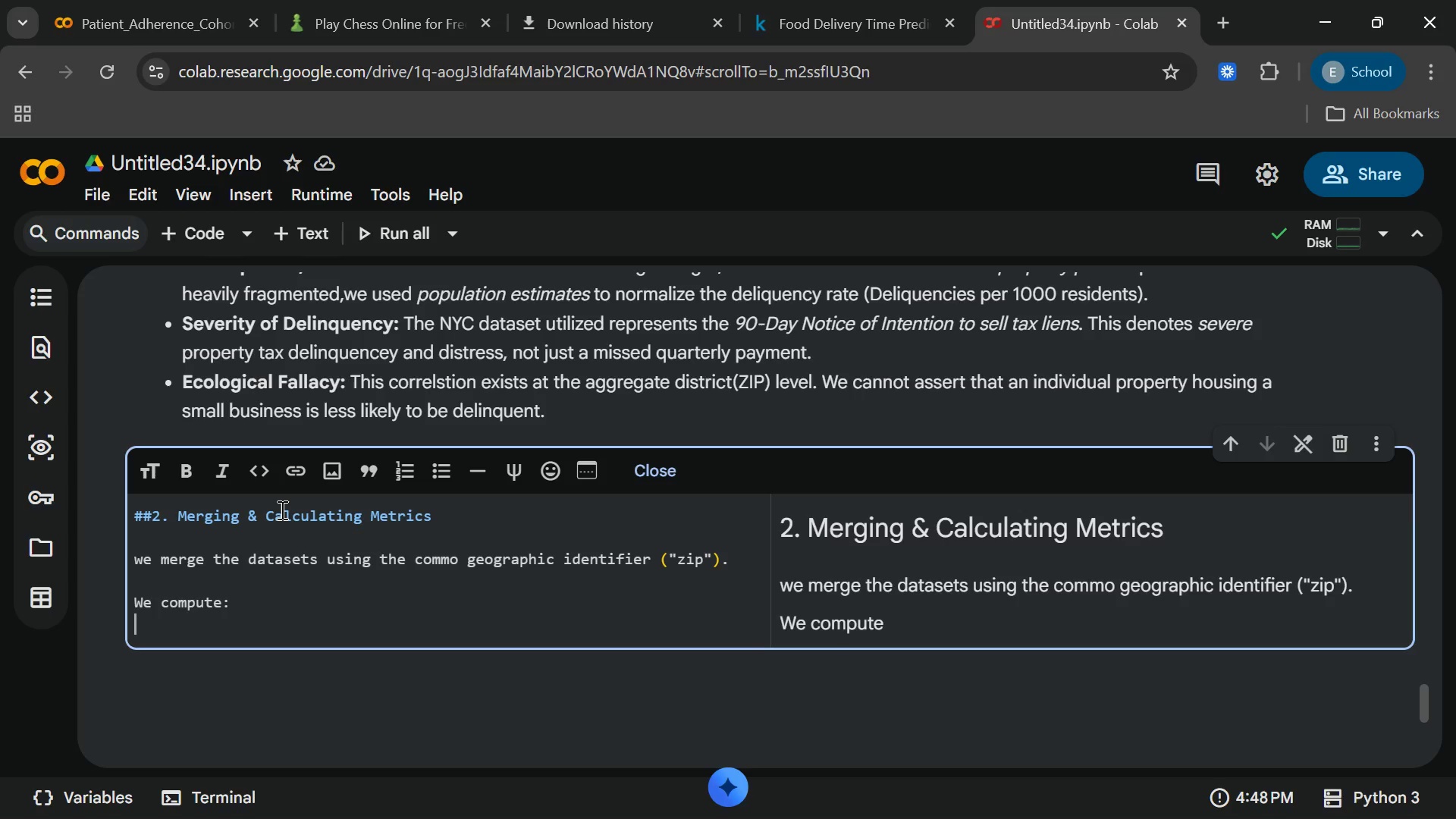 
key(Enter)
 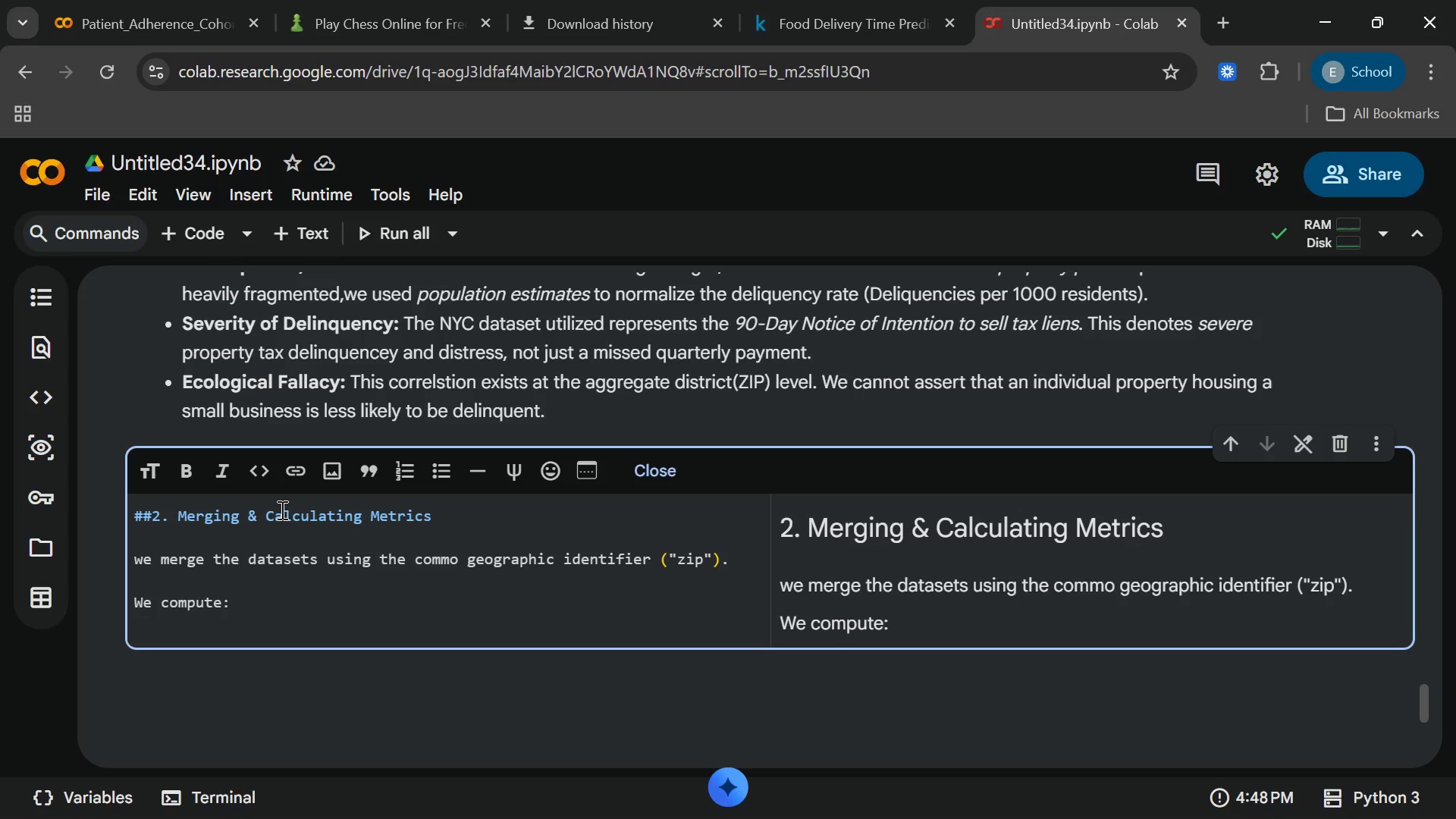 
key(Enter)
 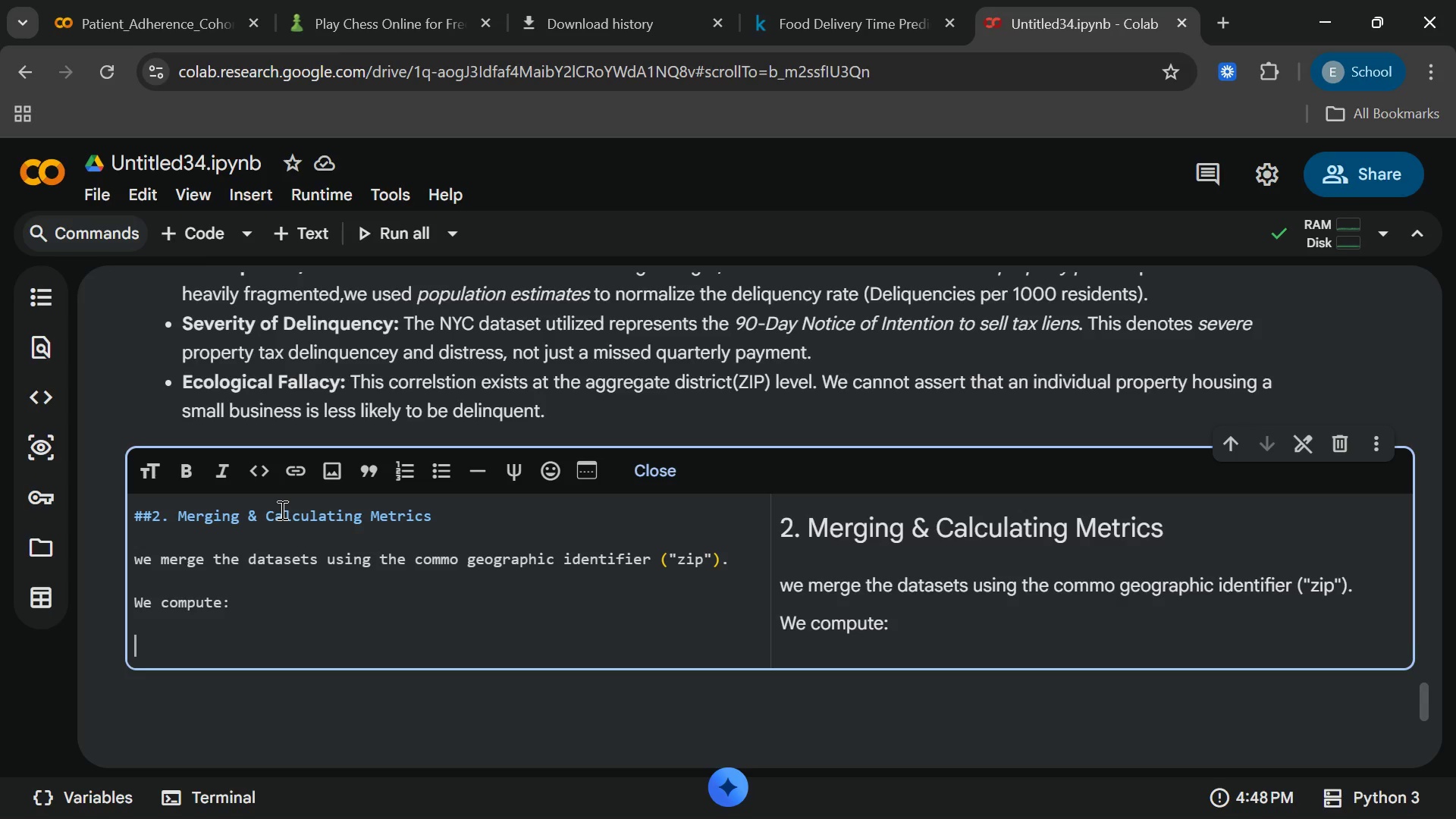 
type(* **)
 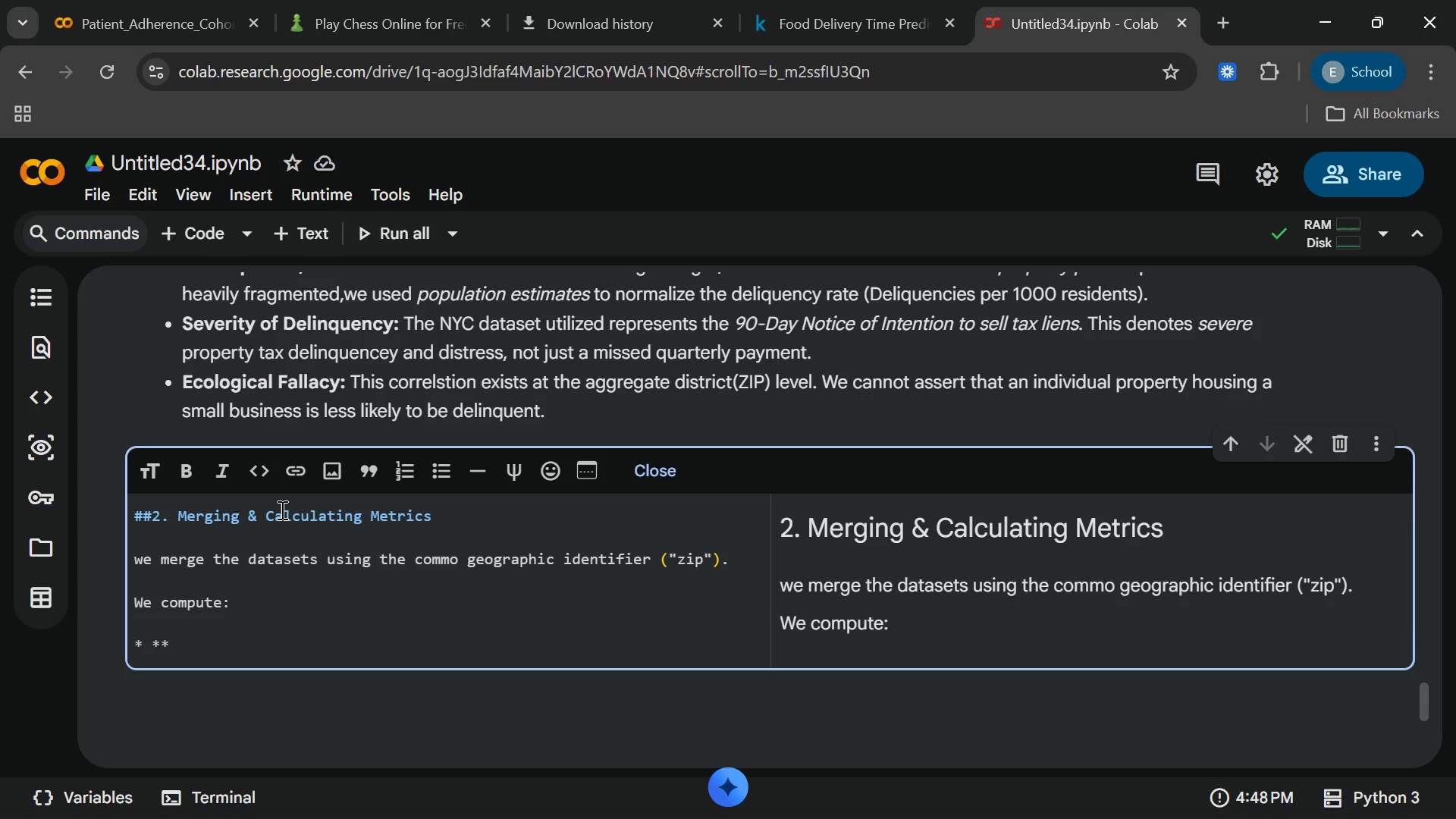 
type(Small Business)
 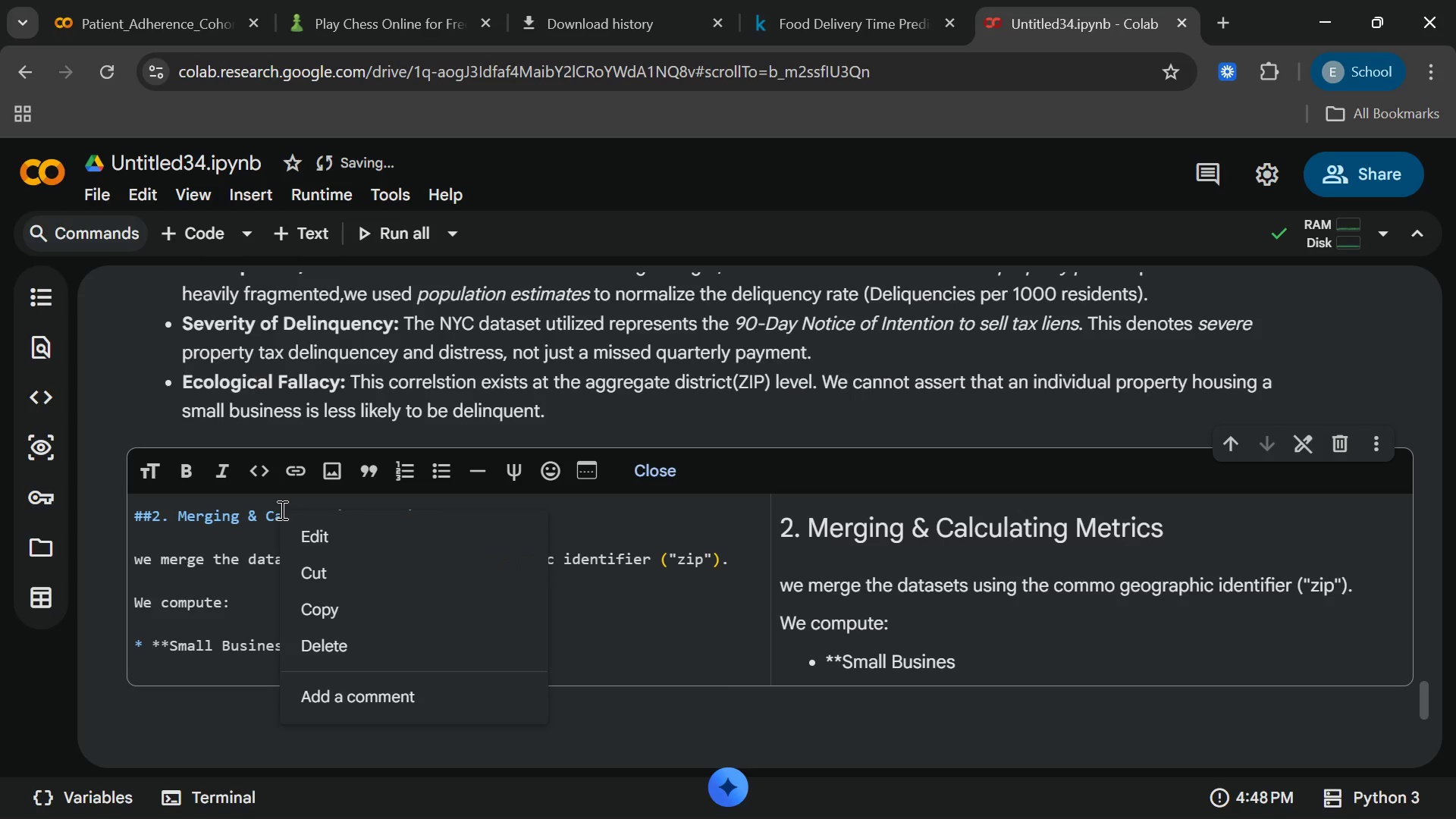 
right_click([281, 510])
 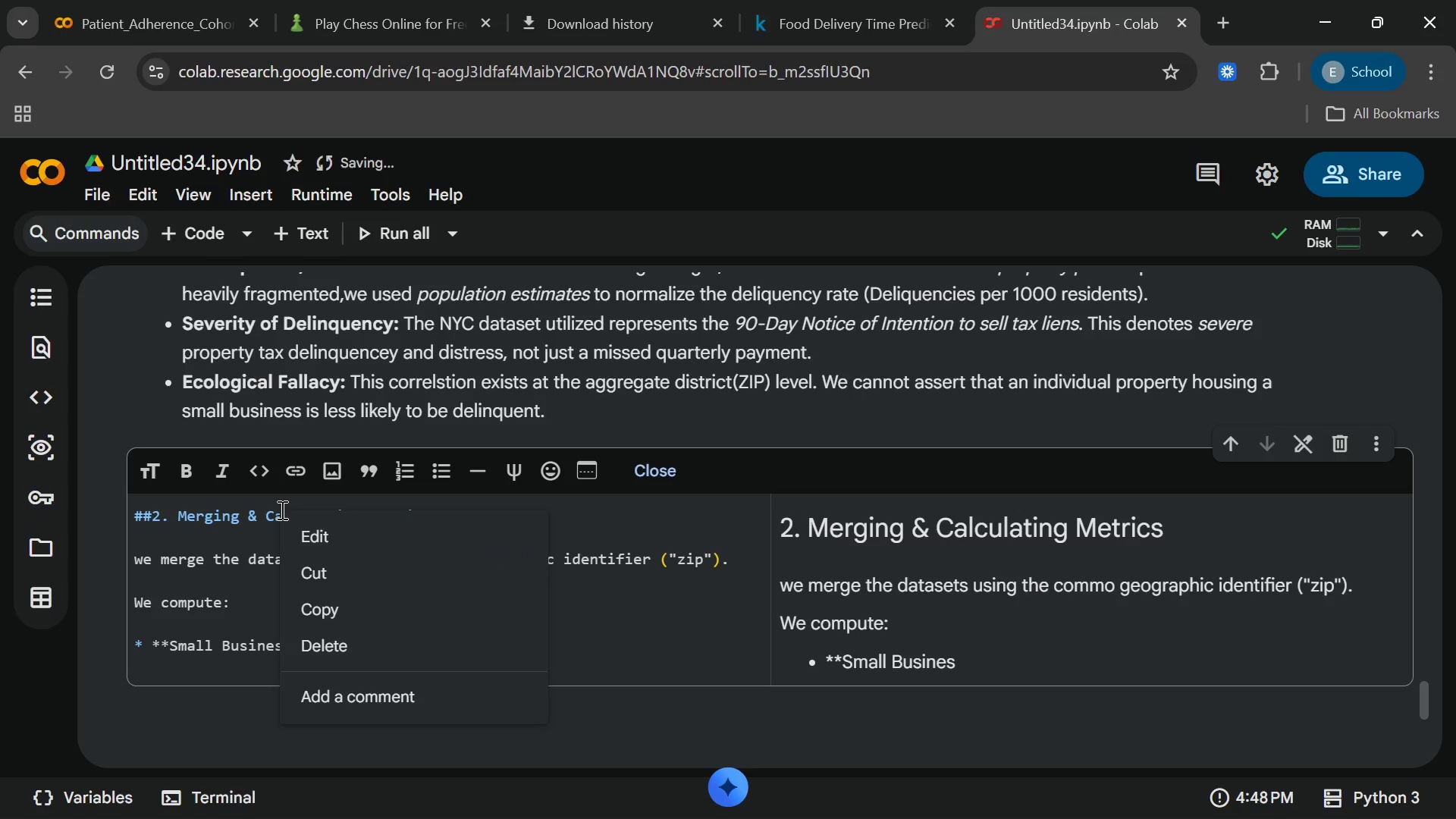 
key(Space)
 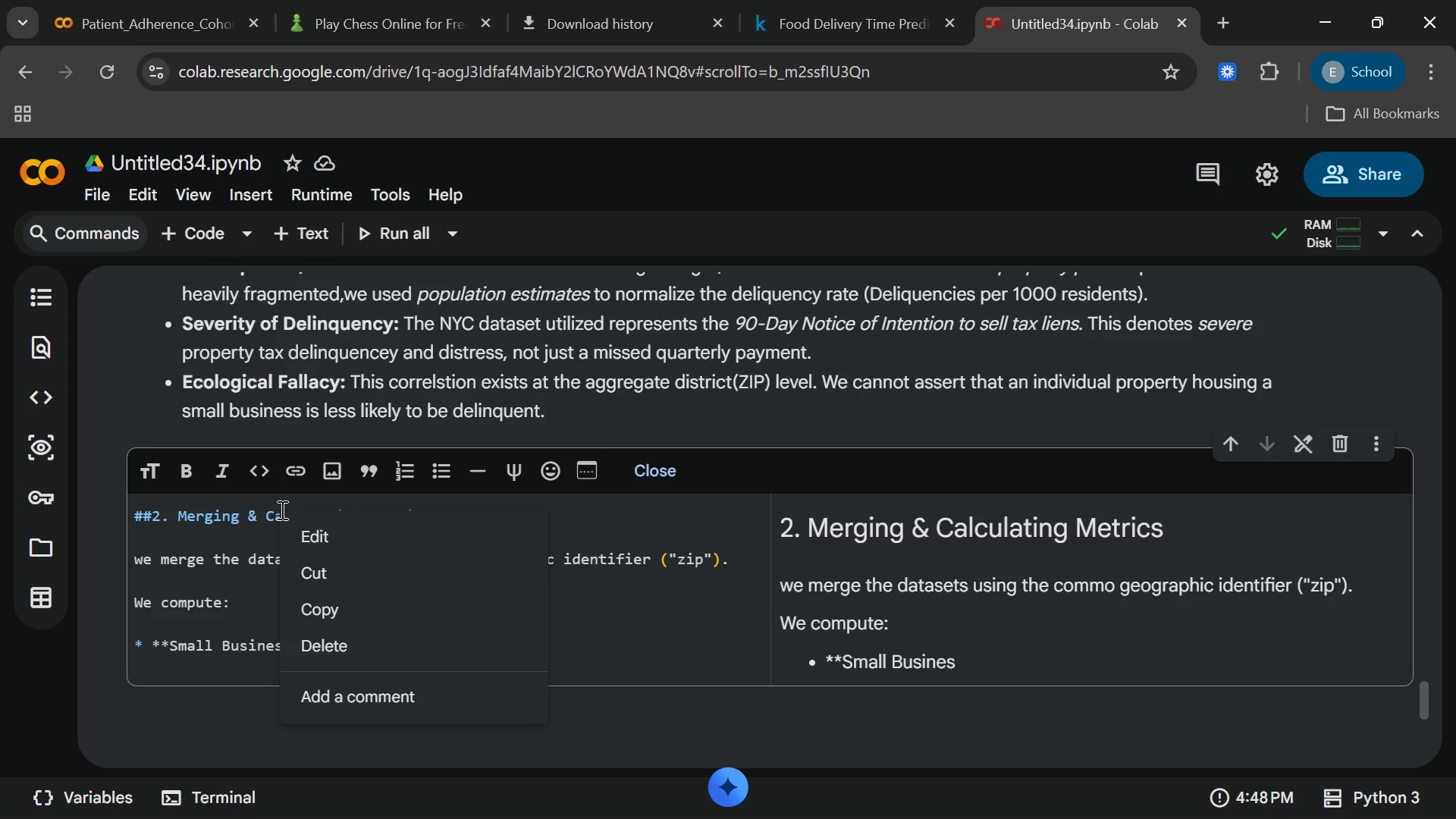 
right_click([281, 510])
 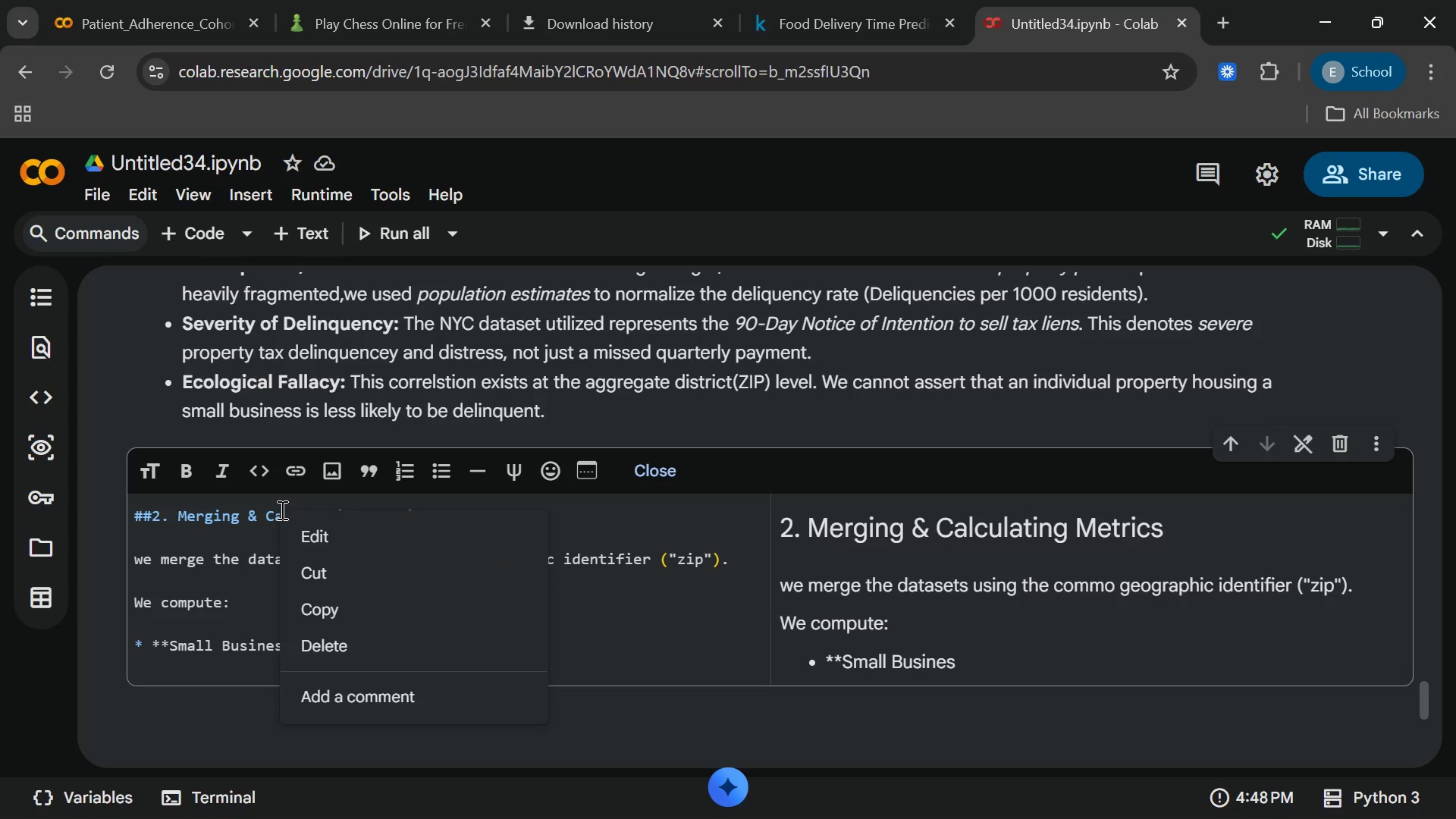 
wait(6.45)
 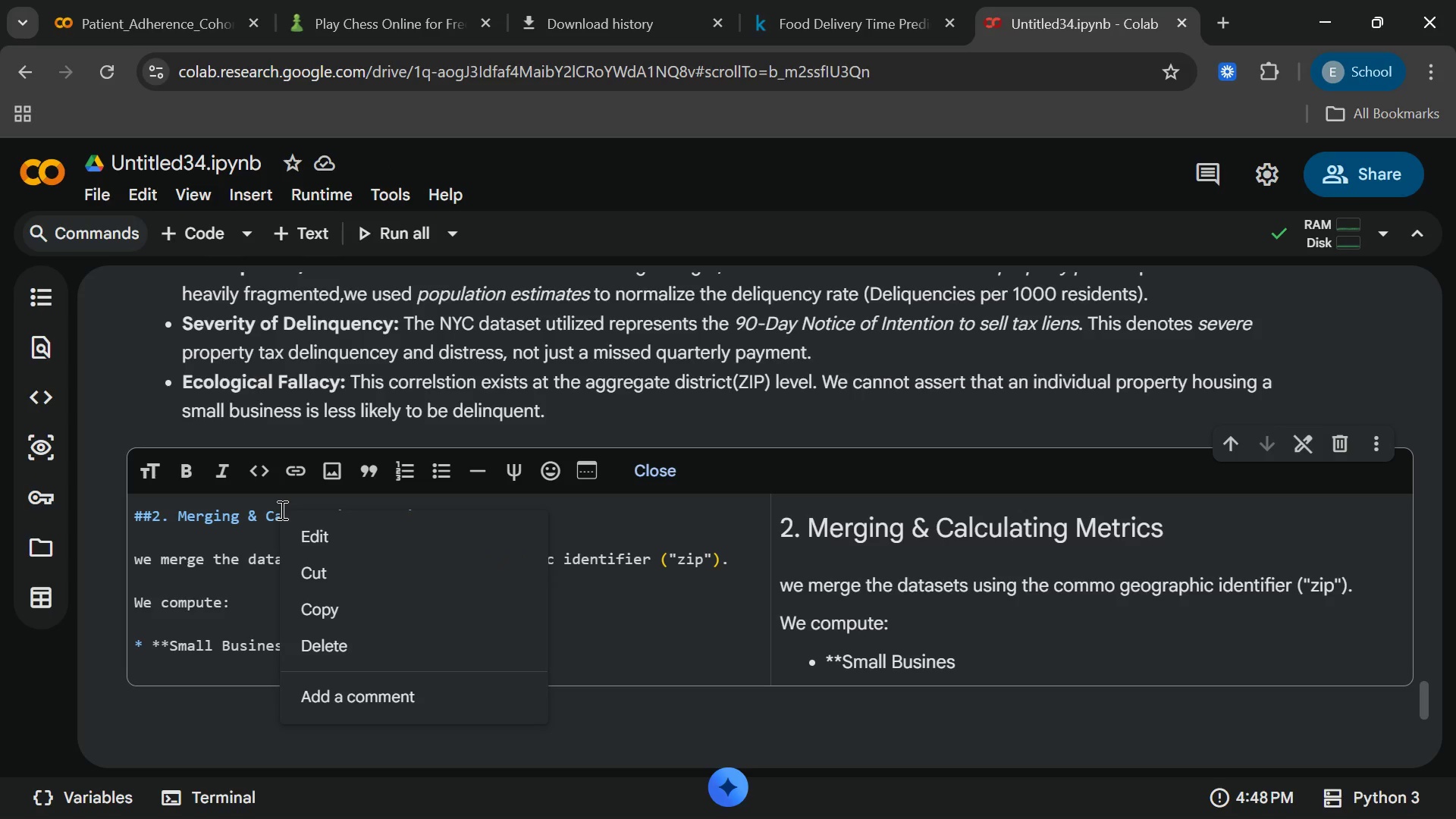 
left_click([228, 544])
 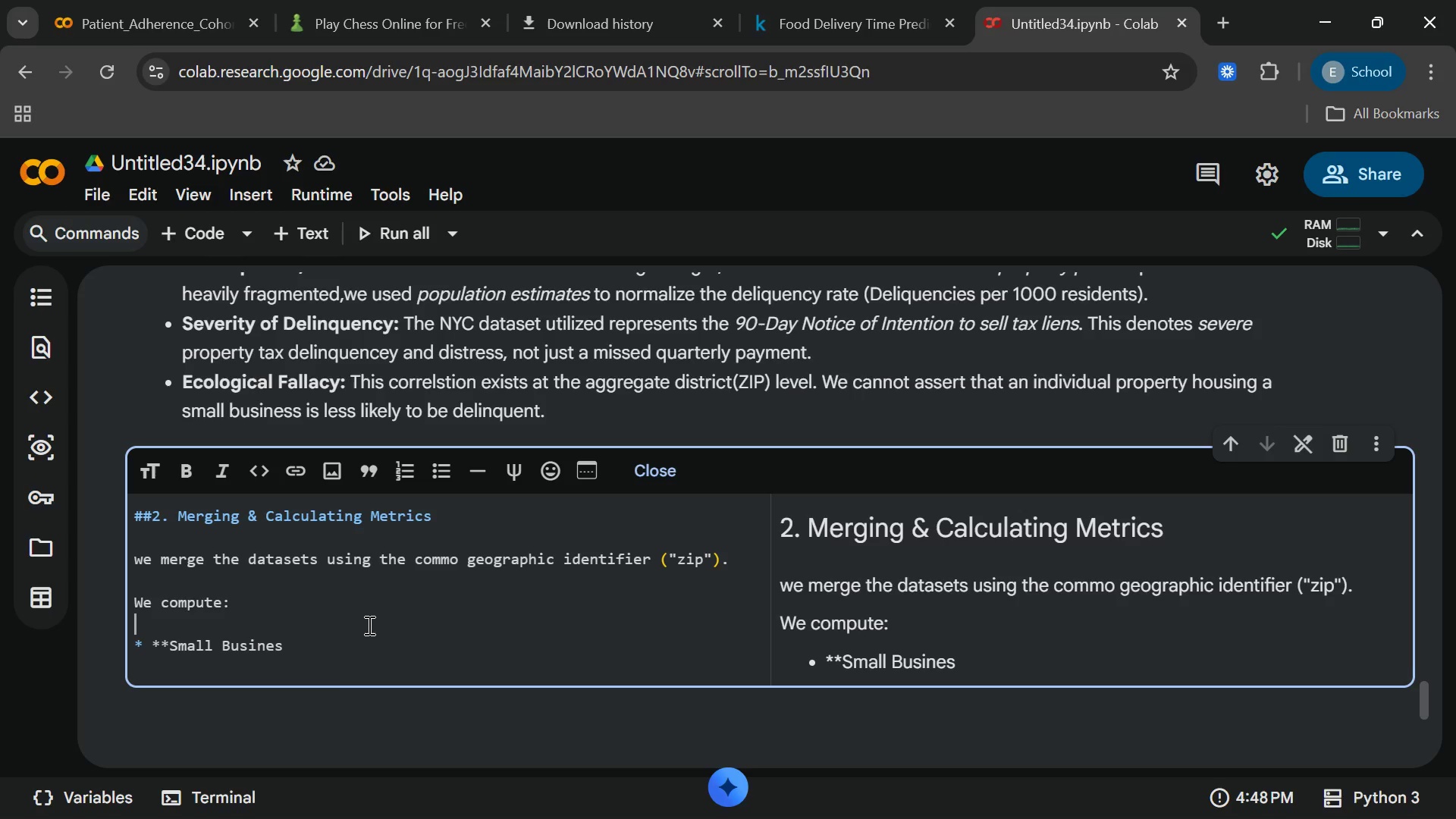 
left_click([368, 625])
 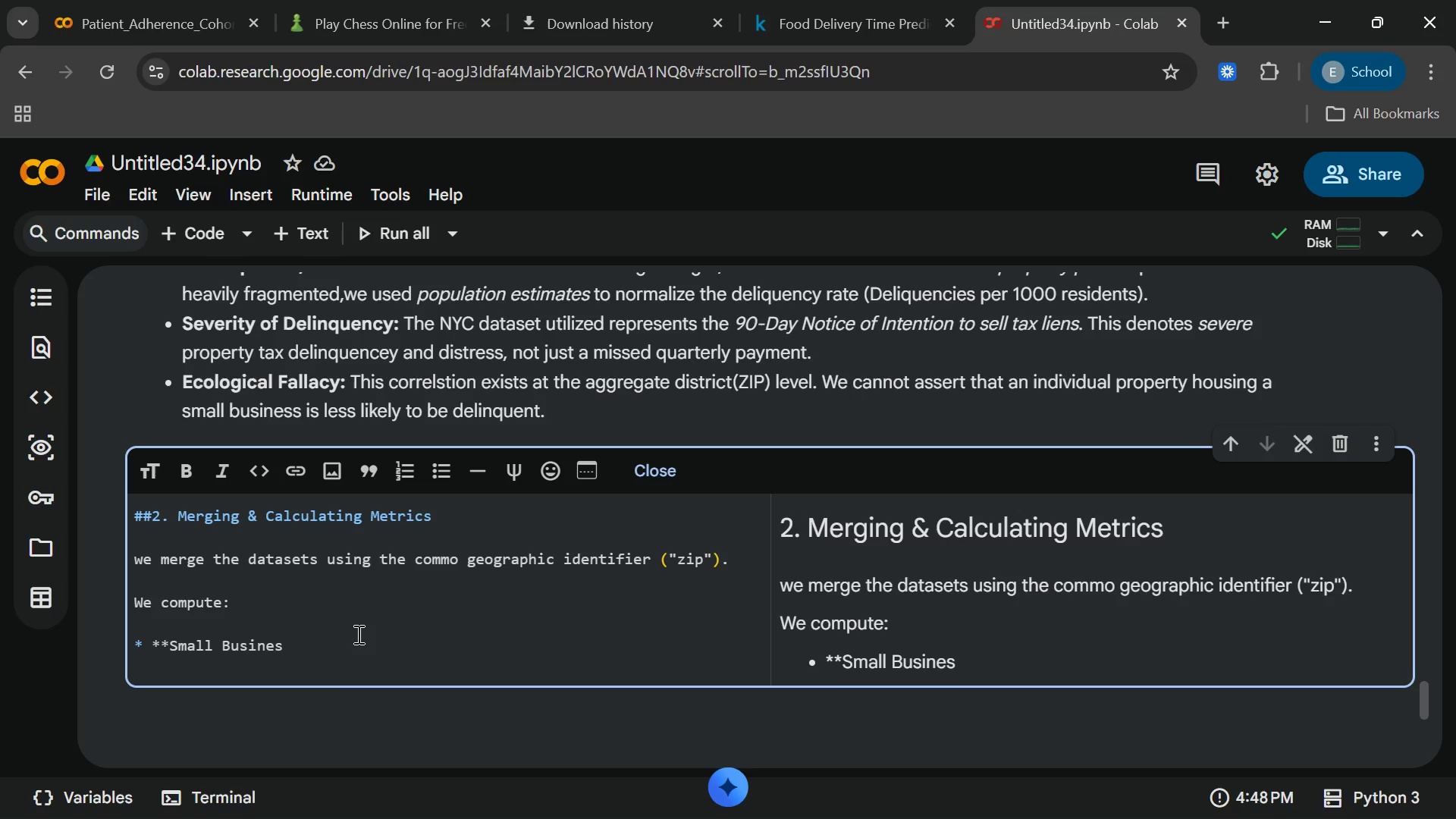 
left_click([357, 634])
 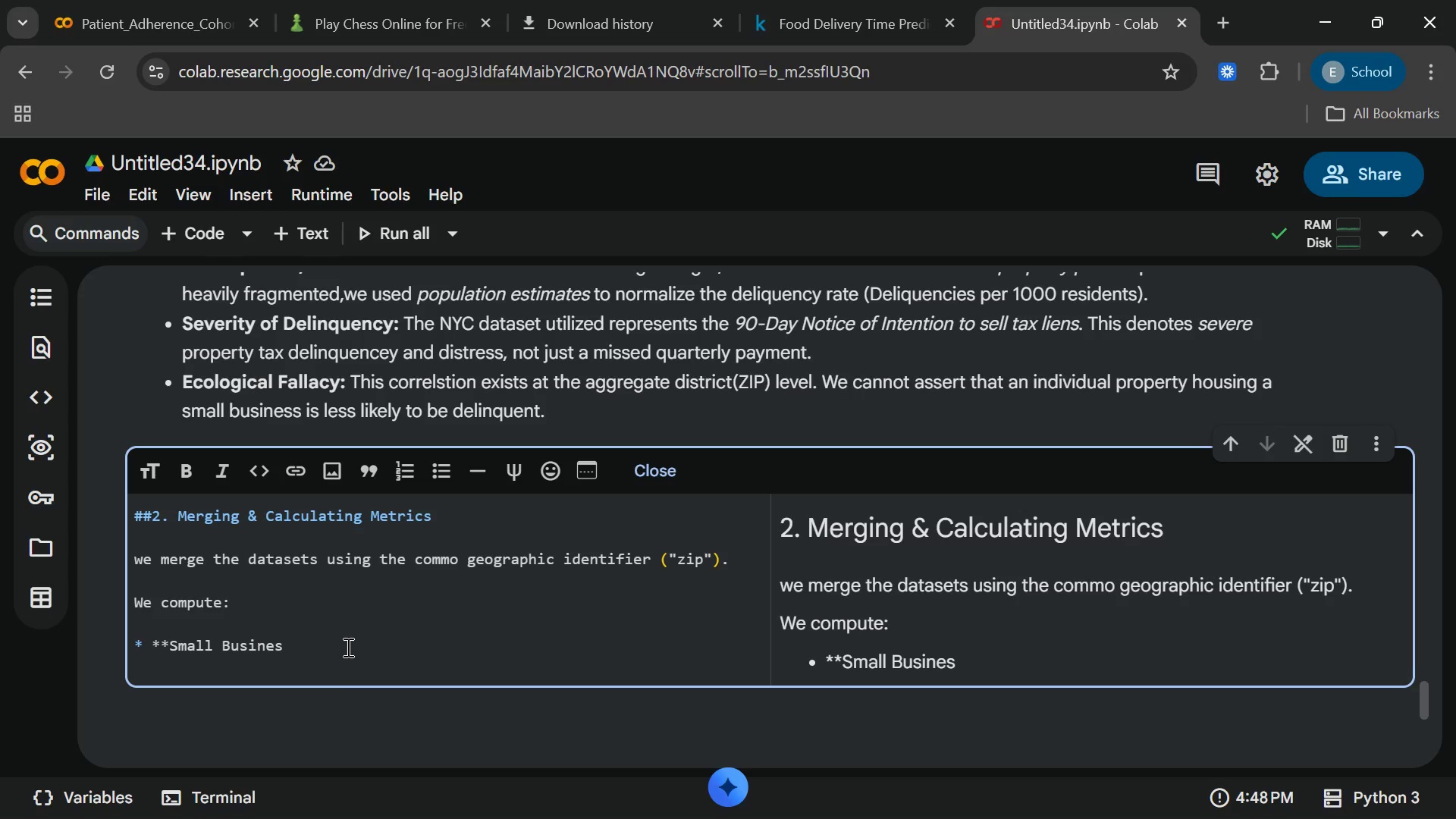 
left_click([347, 647])
 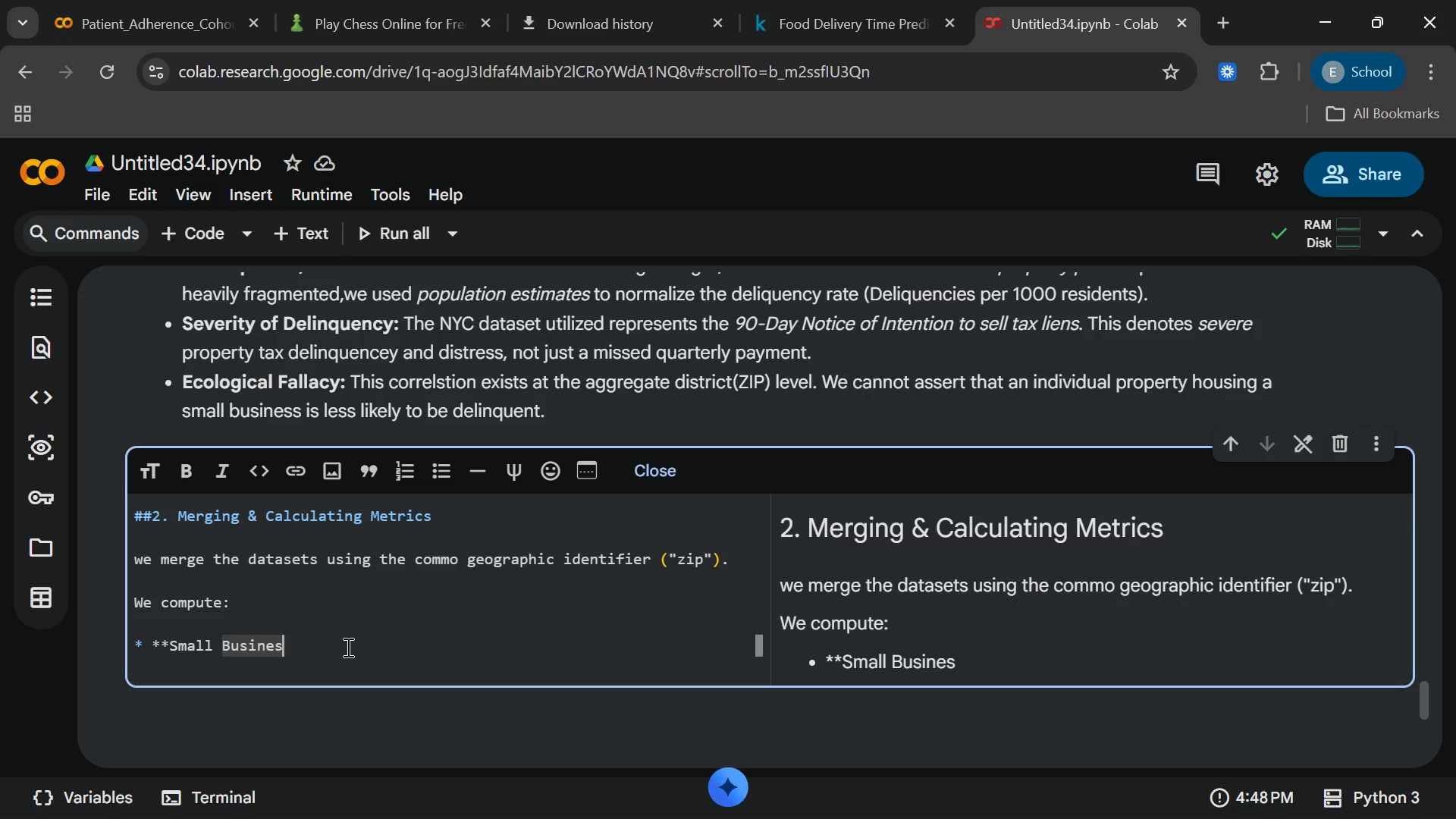 
wait(10.81)
 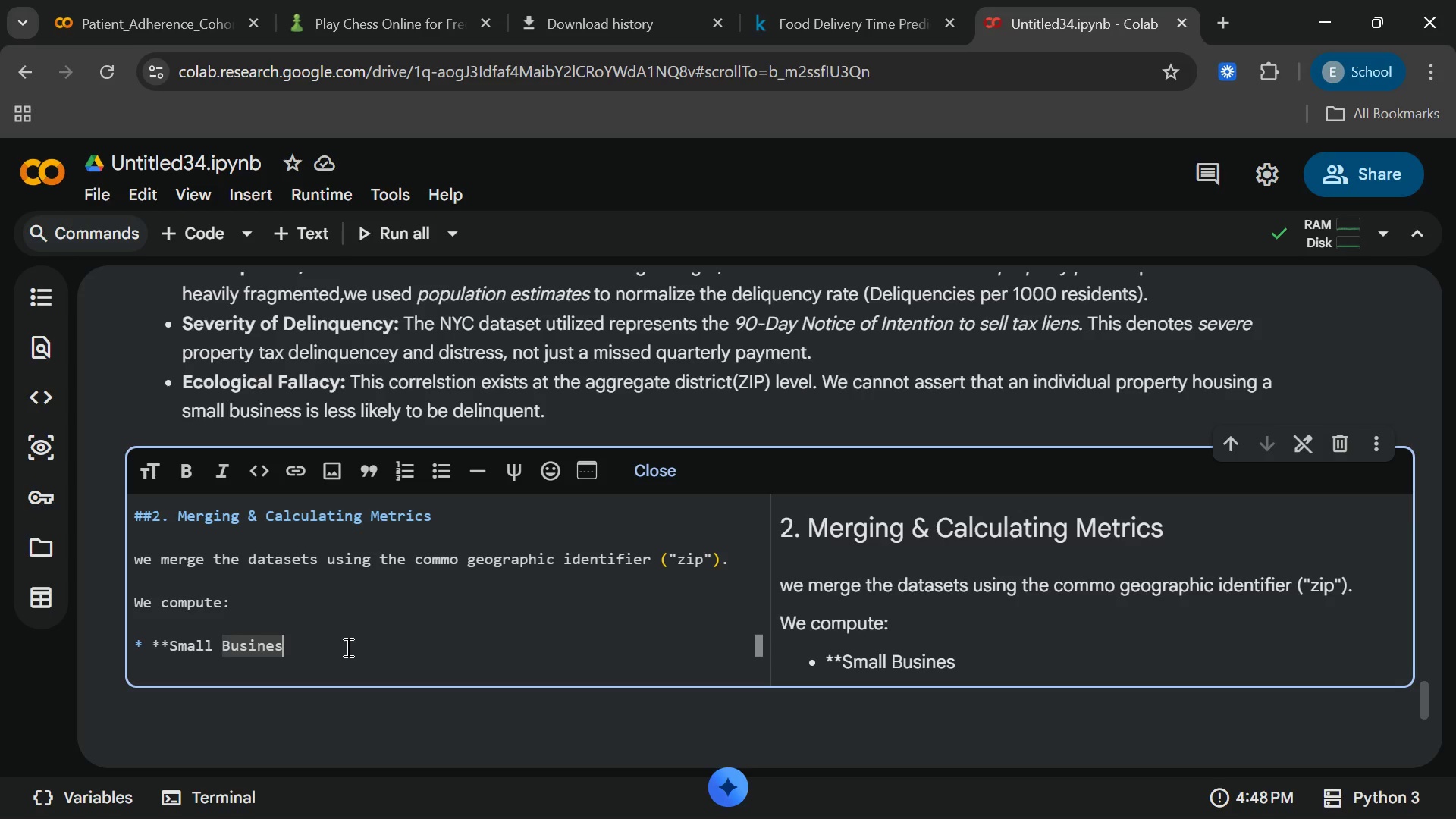 
type(s ddensit)
key(Backspace)
key(Backspace)
key(Backspace)
key(Backspace)
key(Backspace)
key(Backspace)
type(ensity)
 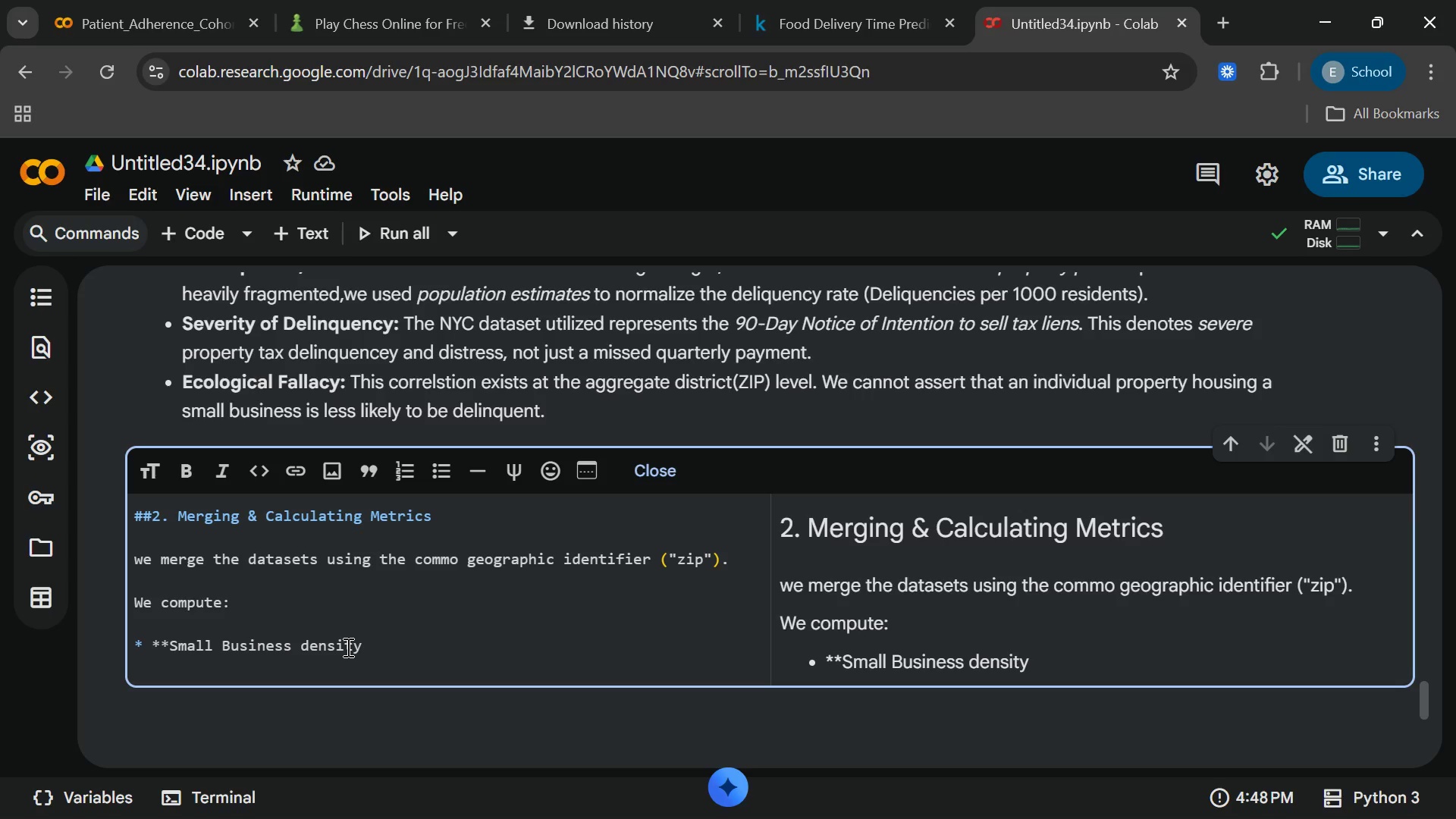 
type(**: small businessr)
key(Backspace)
type(es per 1000 residents.)
 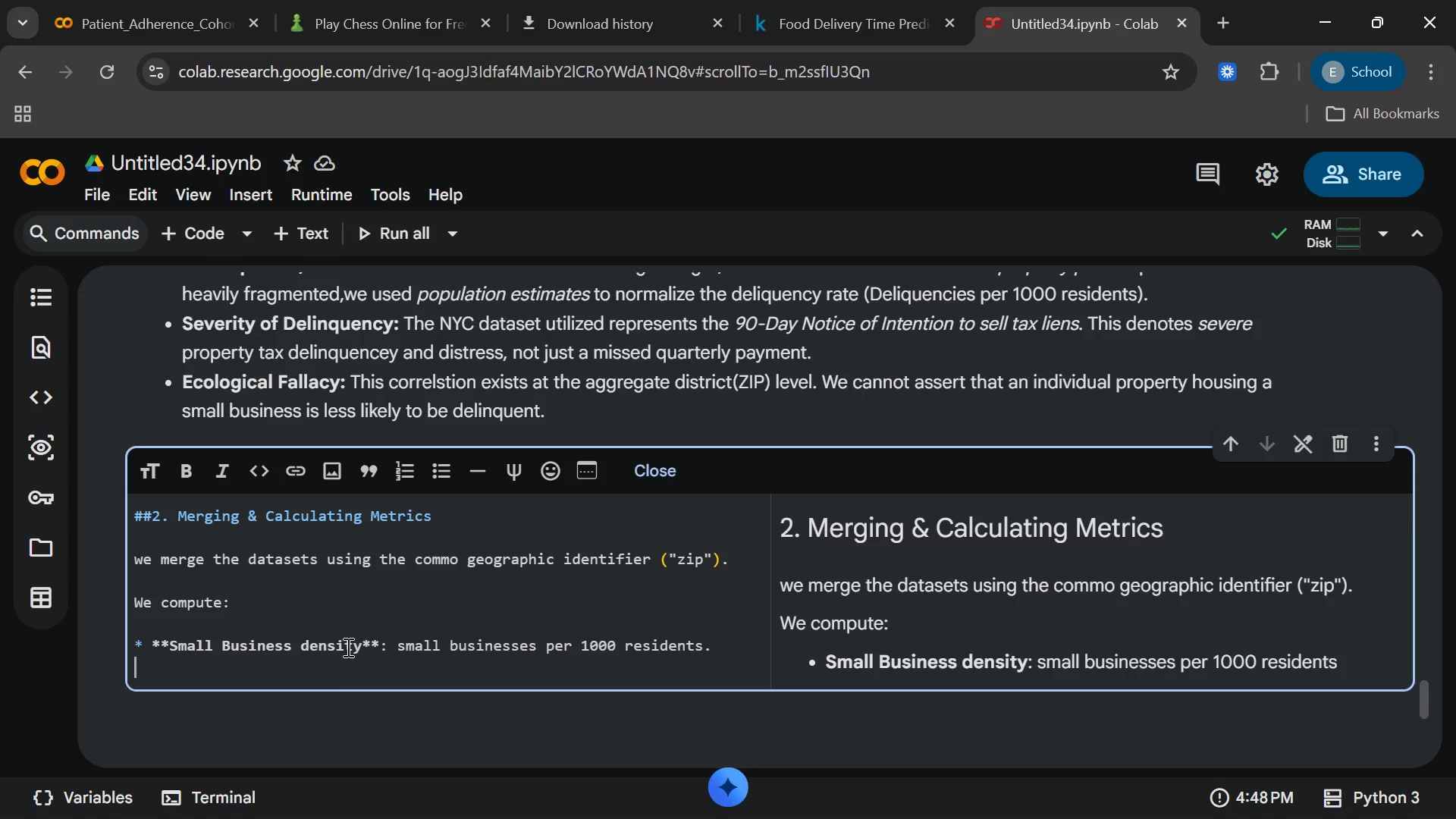 
 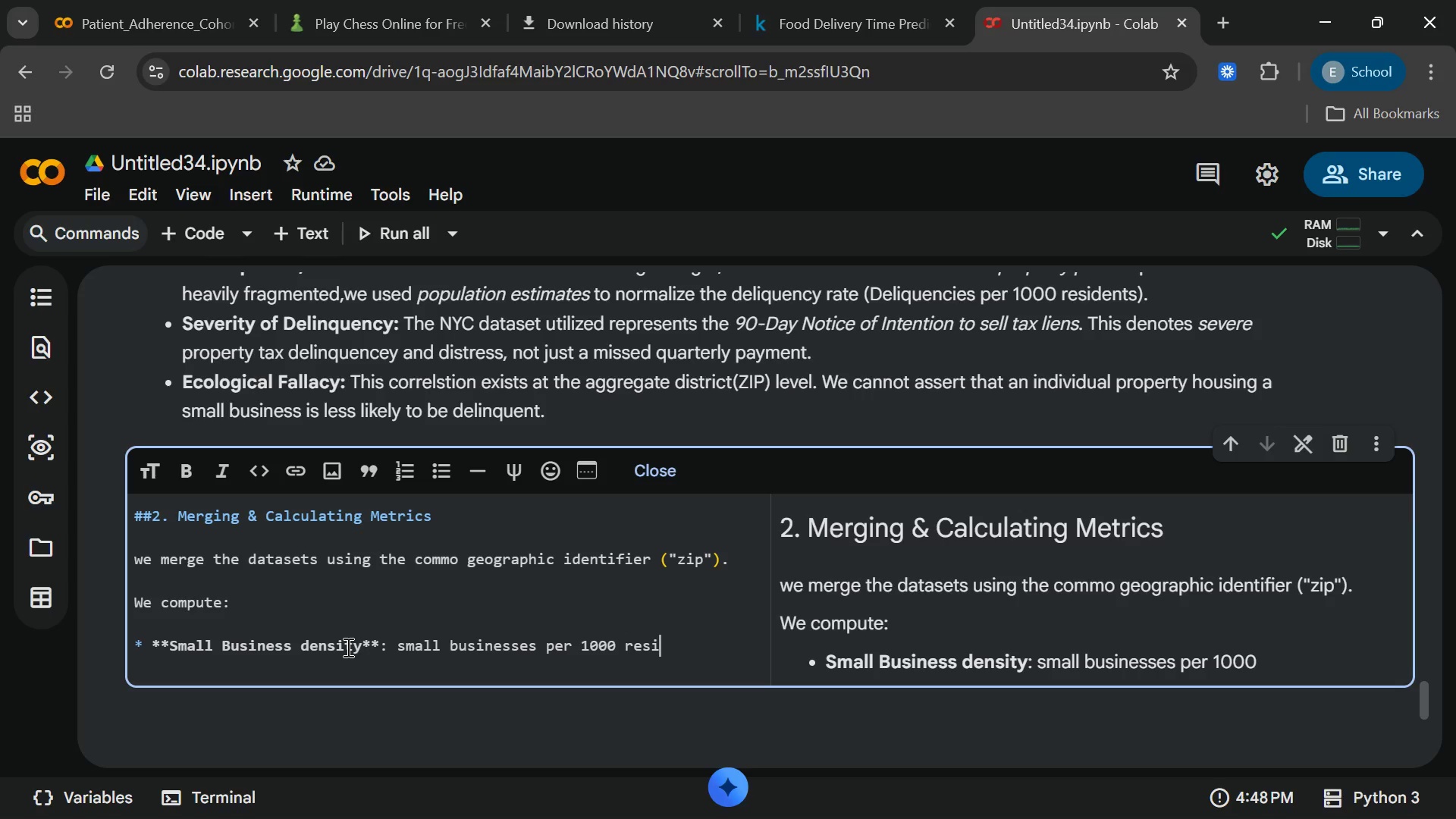 
key(Enter)
 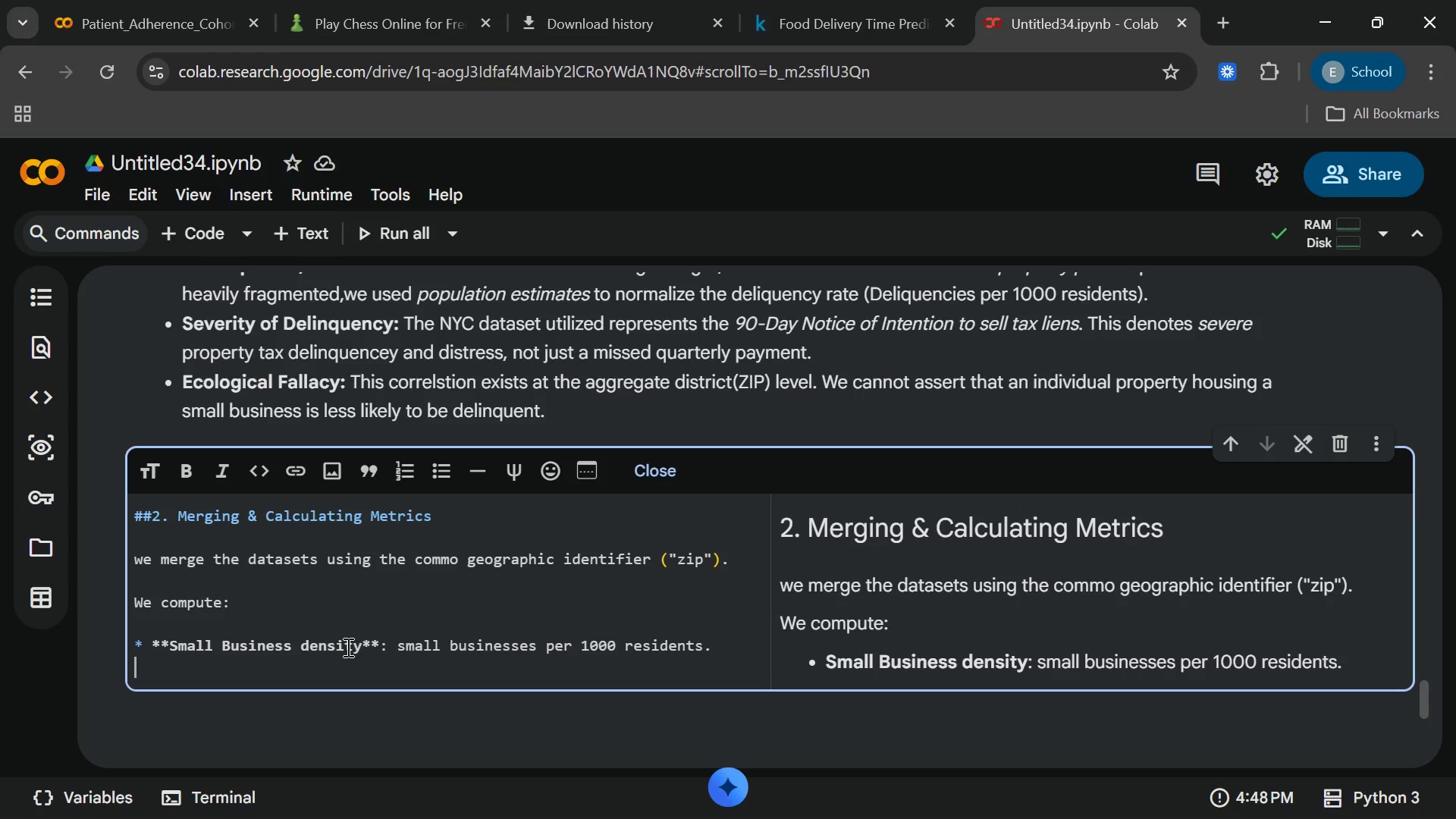 
type(* **Tax Deliquency ate**: )
 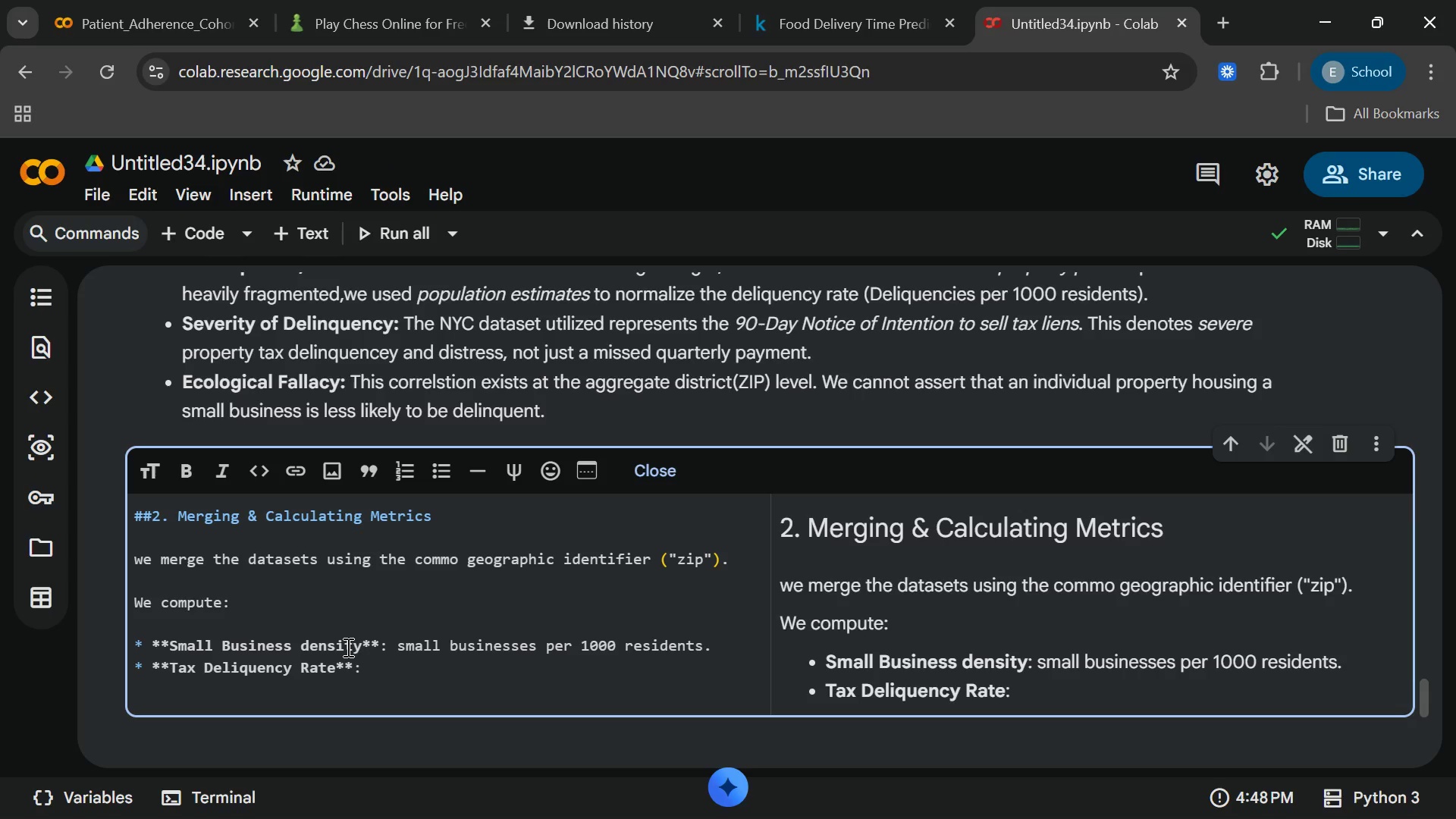 
 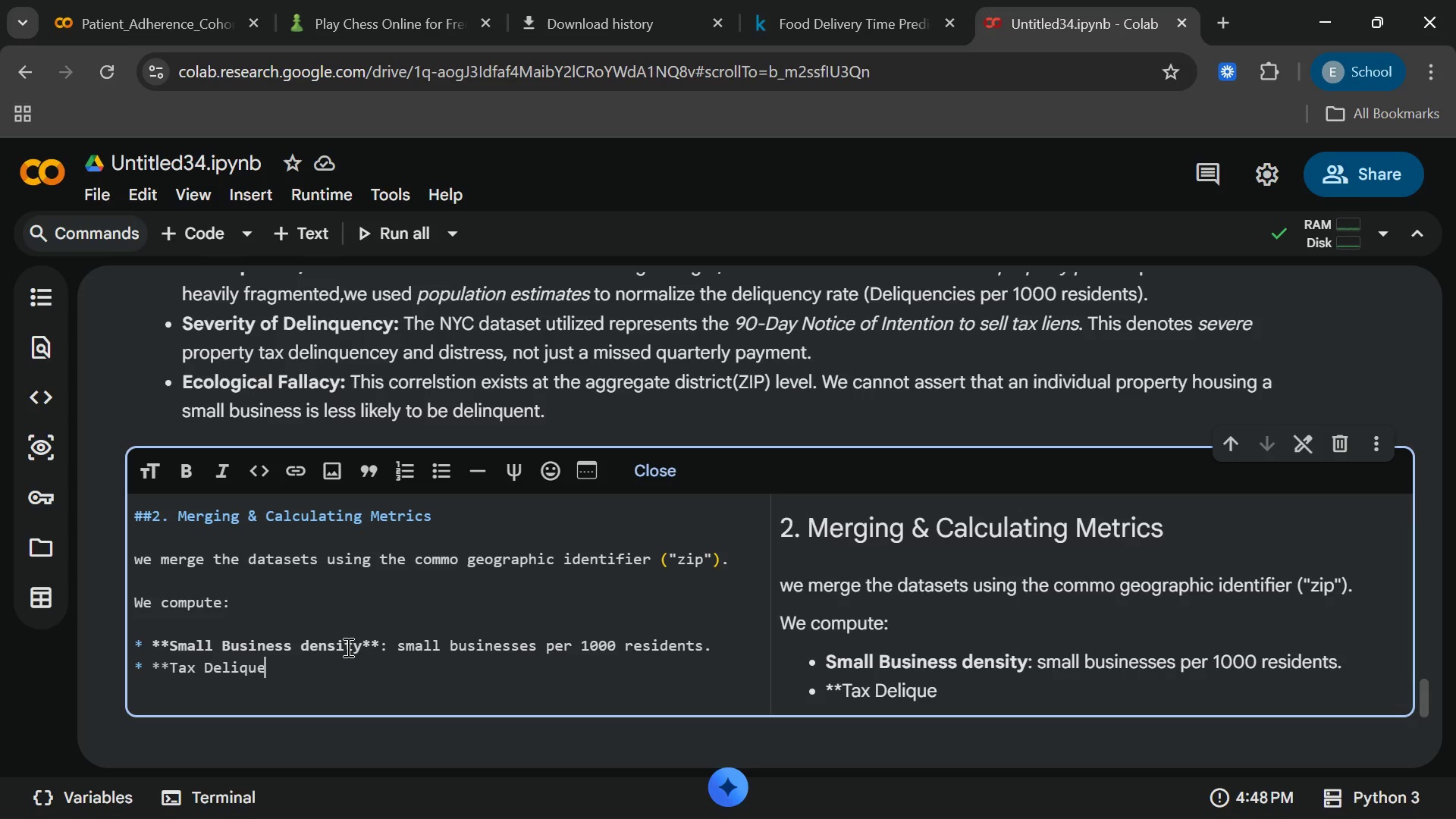 
hold_key(key=R, duration=0.34)
 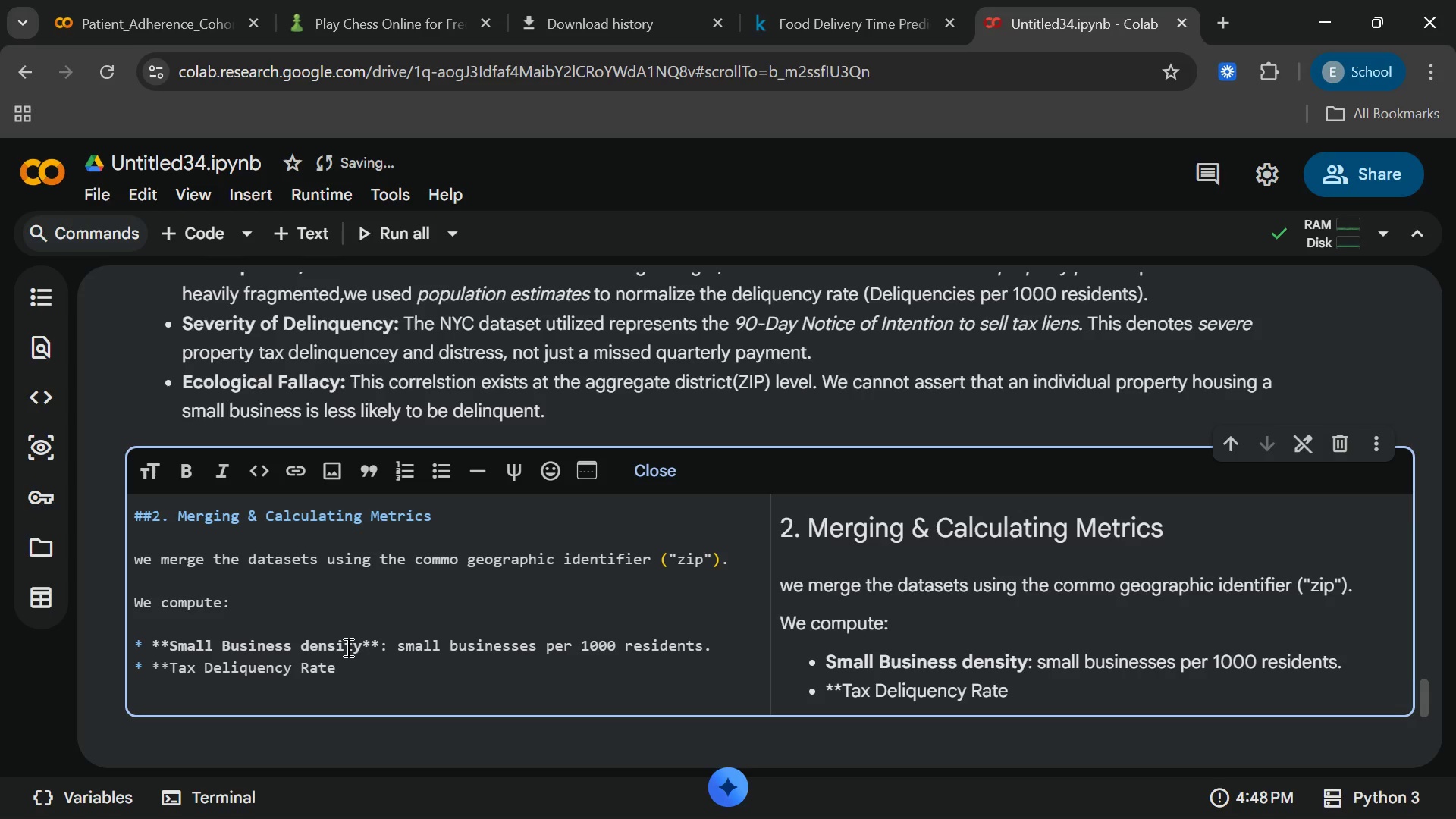 
left_click([1367, 785])
 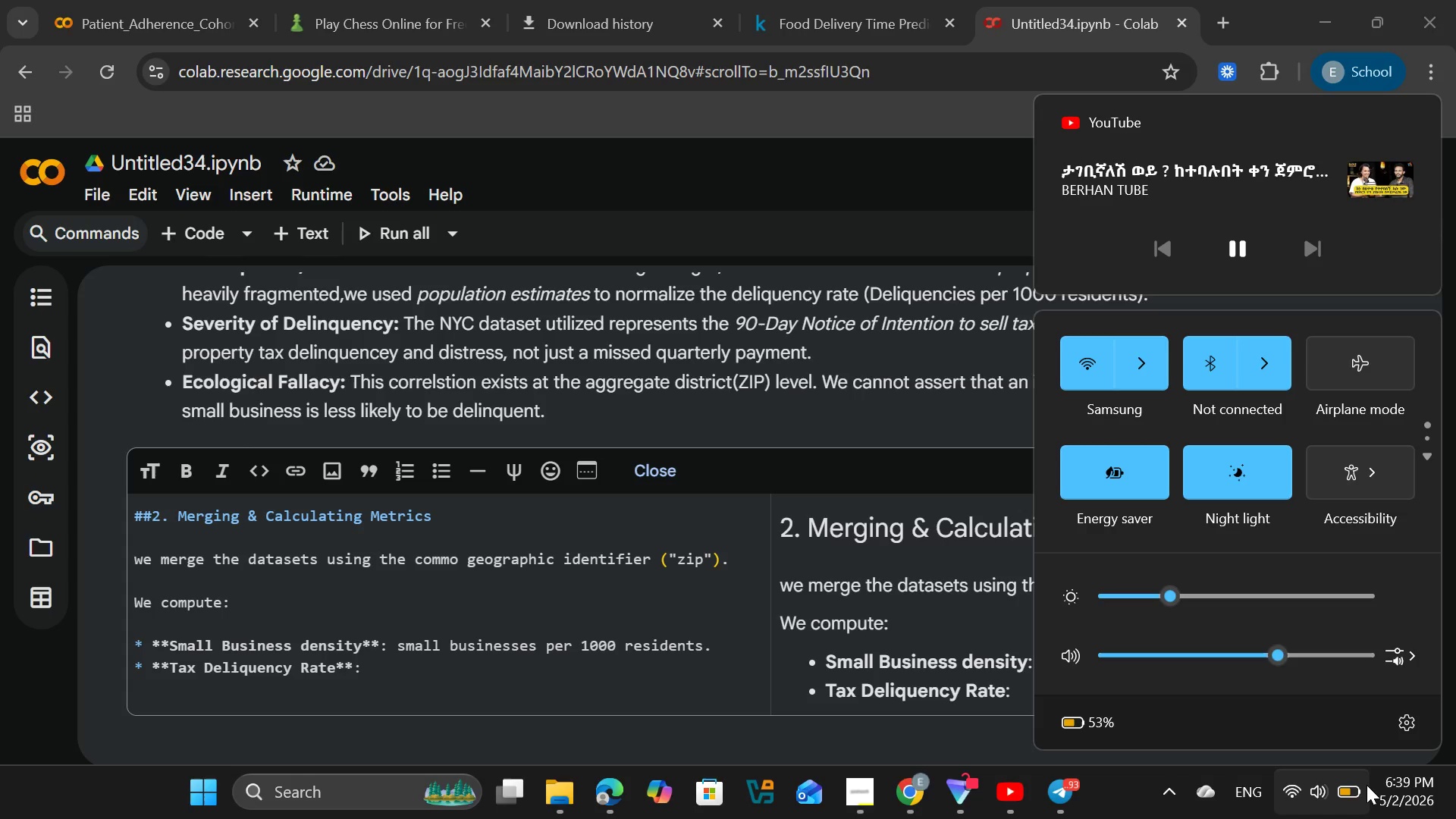 
wait(6.78)
 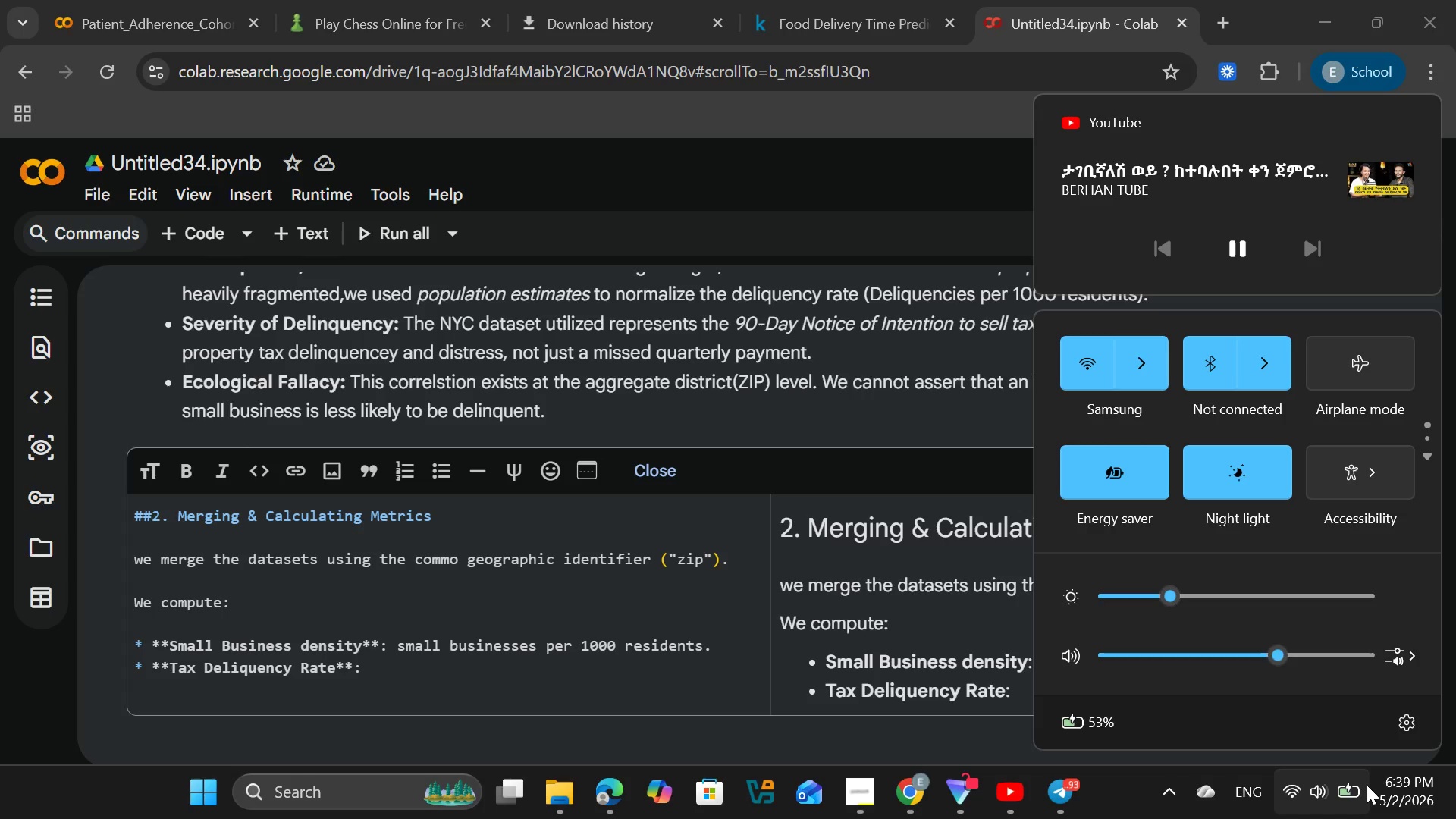 
left_click([418, 667])
 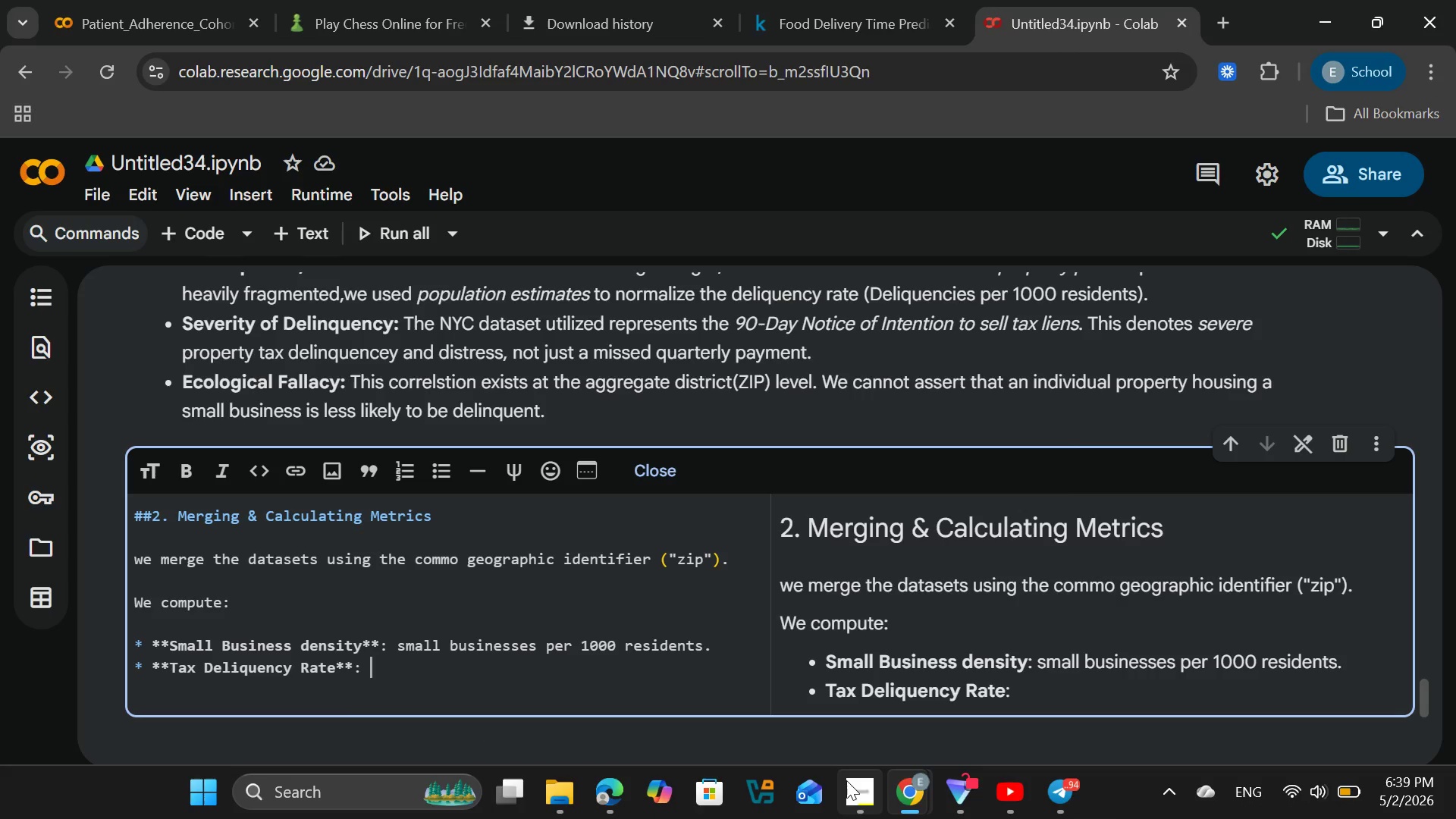 
left_click([846, 780])